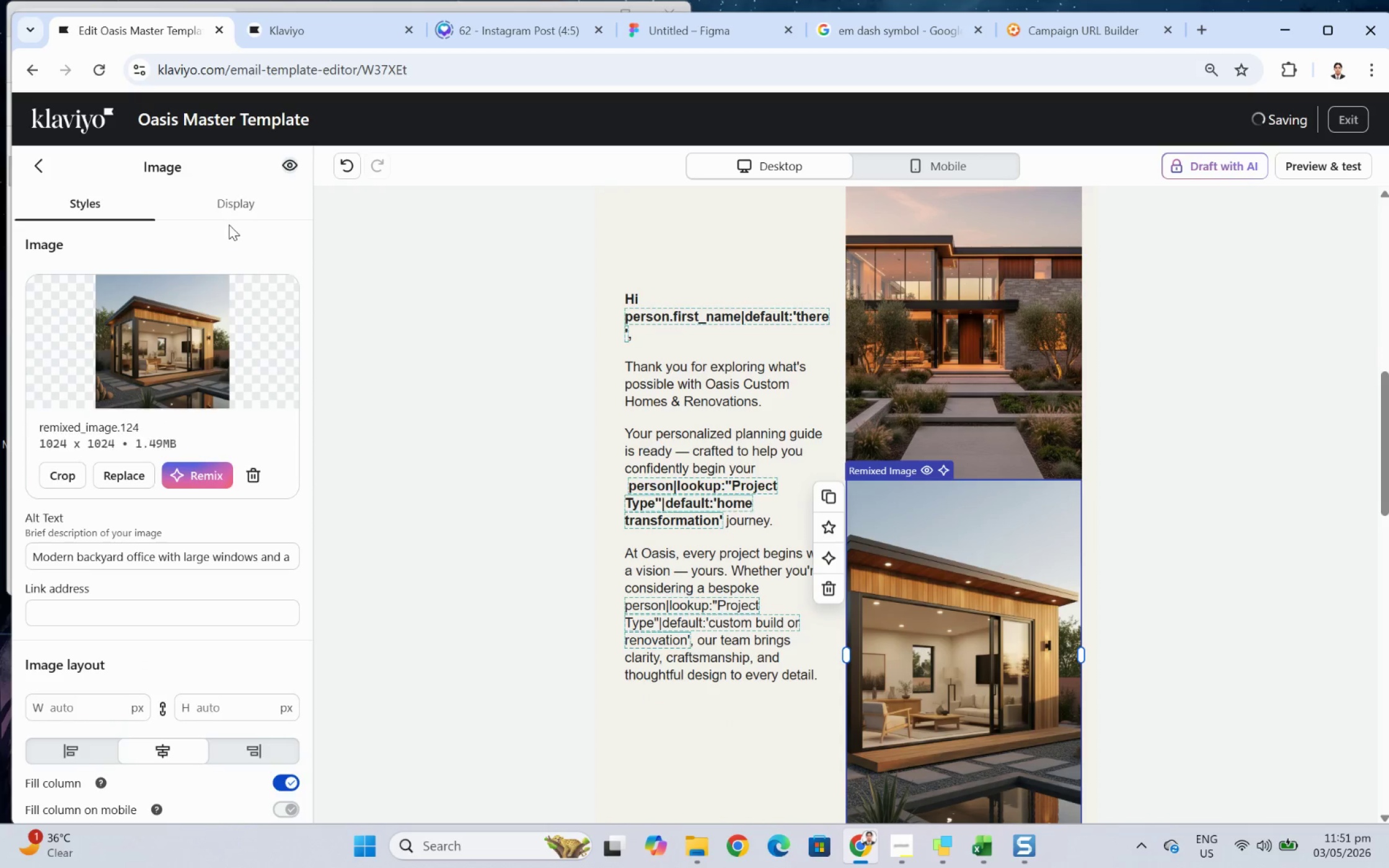 
scroll: coordinate [999, 635], scroll_direction: down, amount: 2.0
 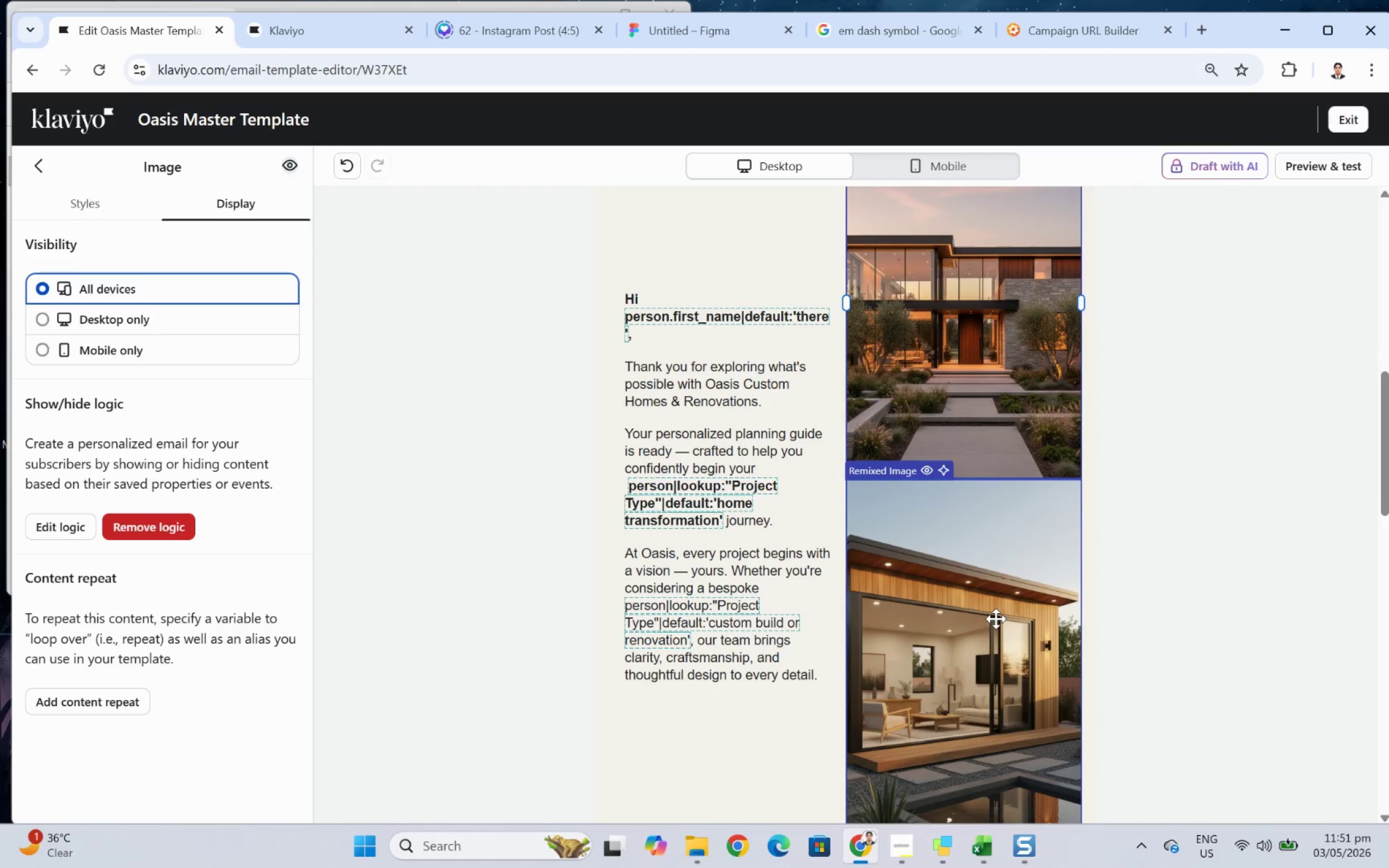 
left_click([236, 208])
 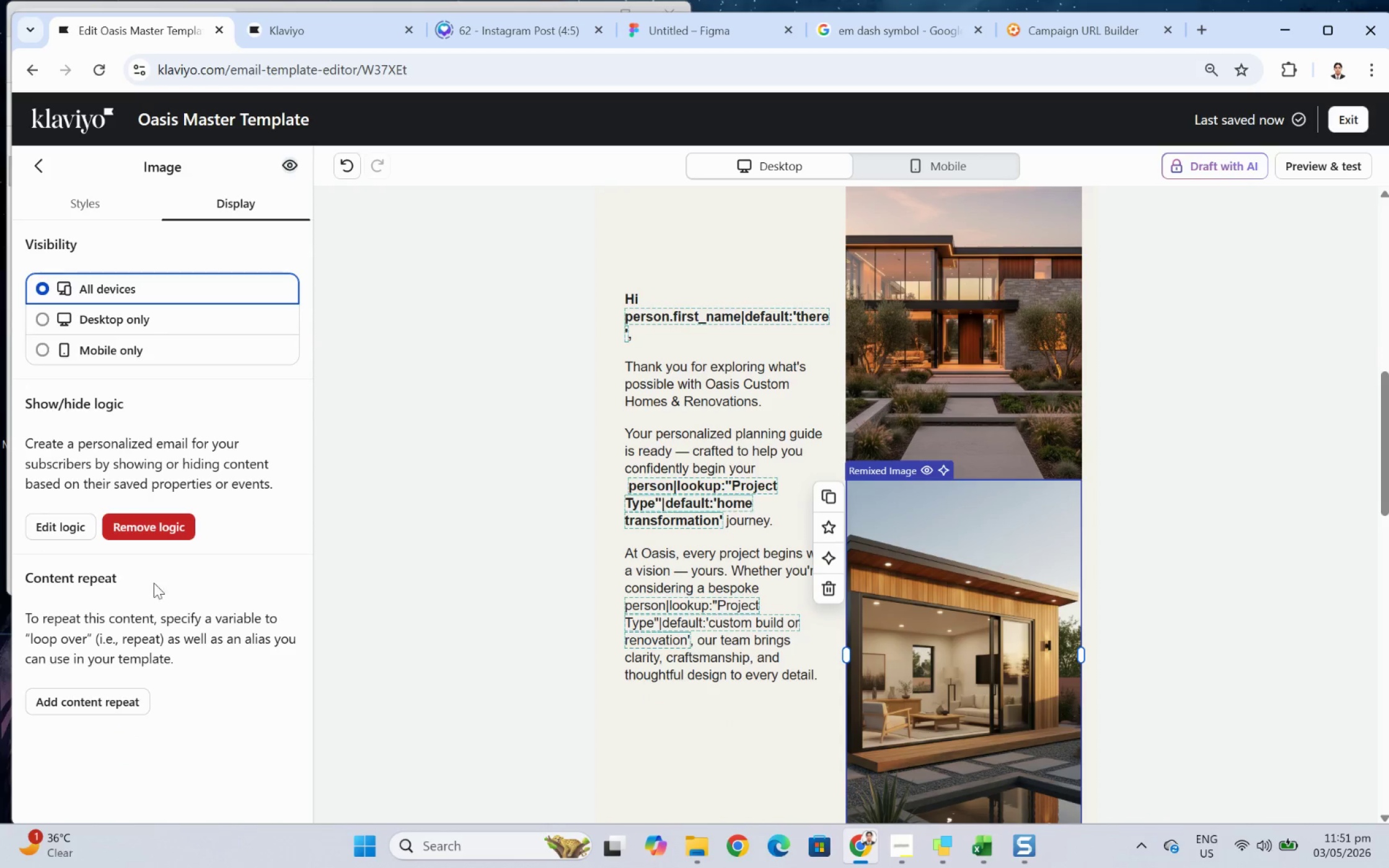 
left_click([58, 530])
 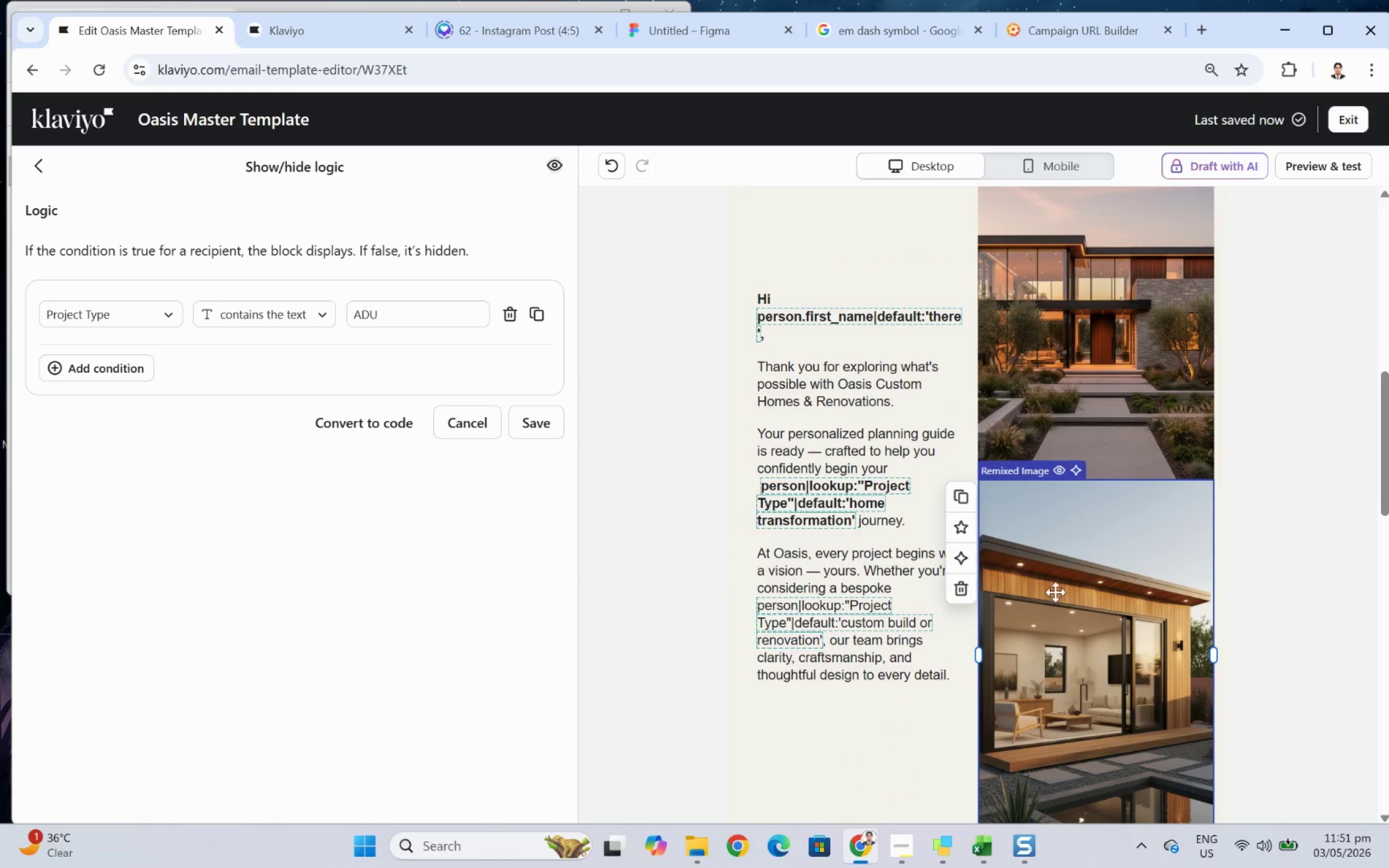 
left_click([1157, 704])
 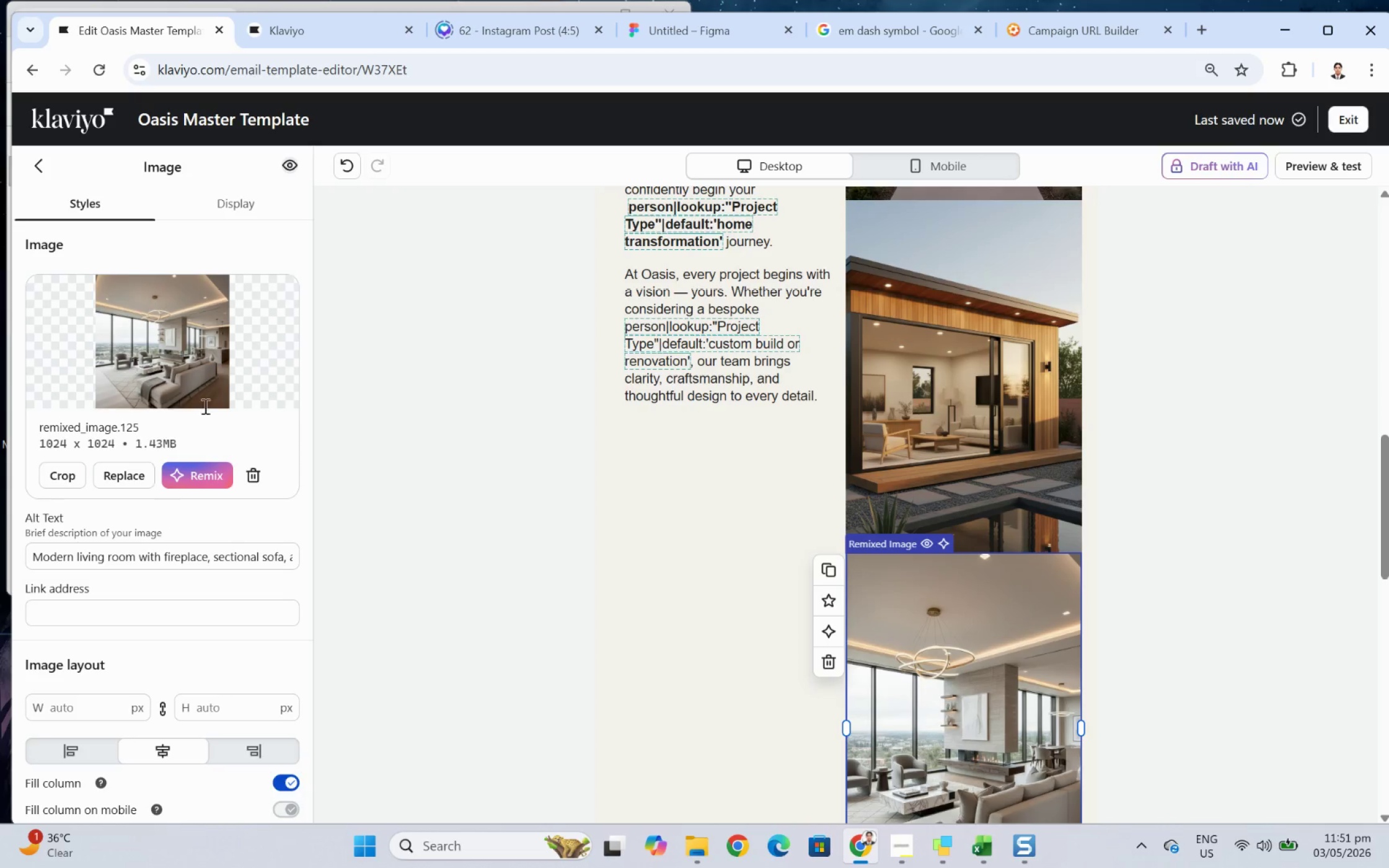 
scroll: coordinate [186, 563], scroll_direction: down, amount: 7.0
 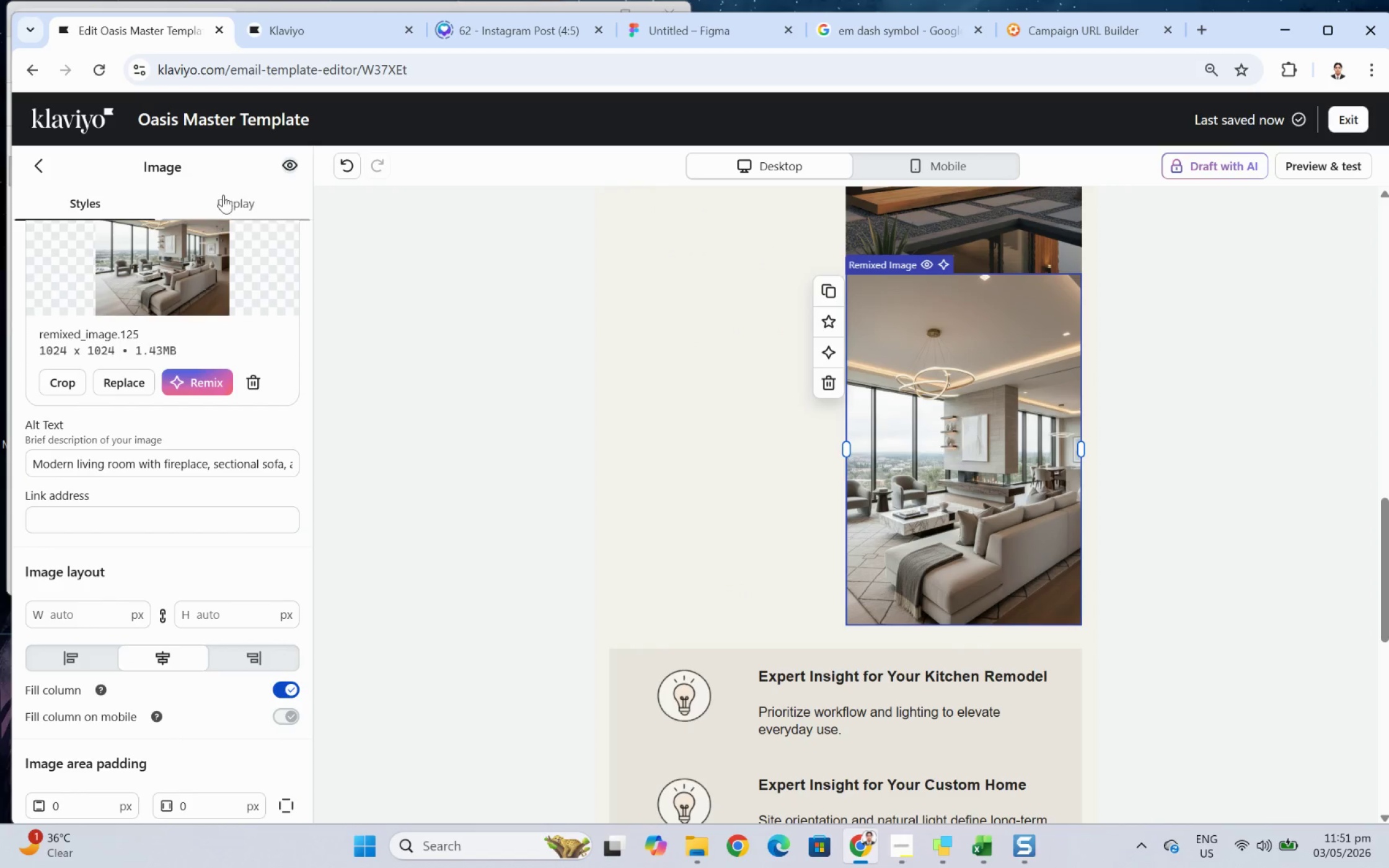 
left_click([223, 193])
 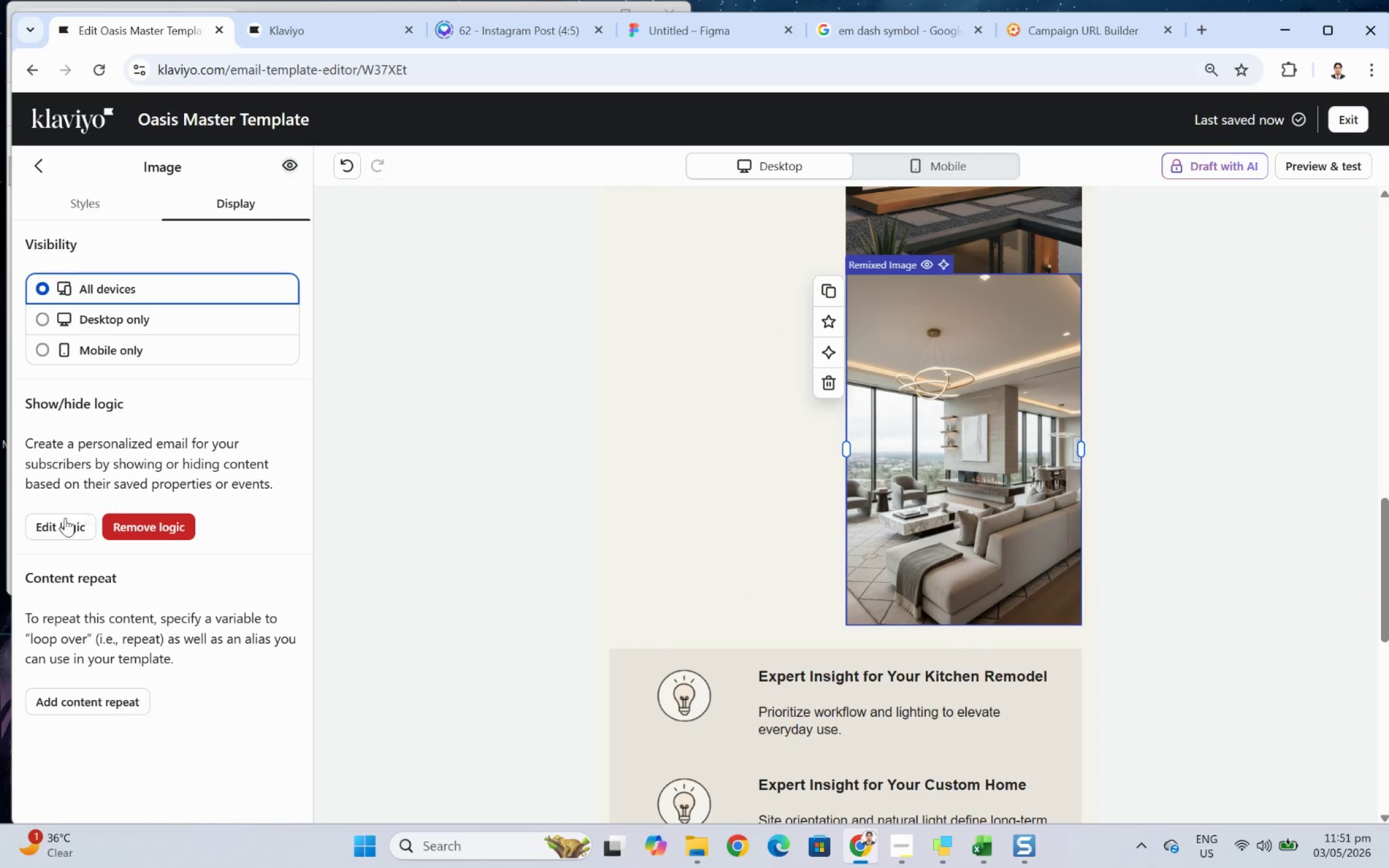 
left_click([58, 524])
 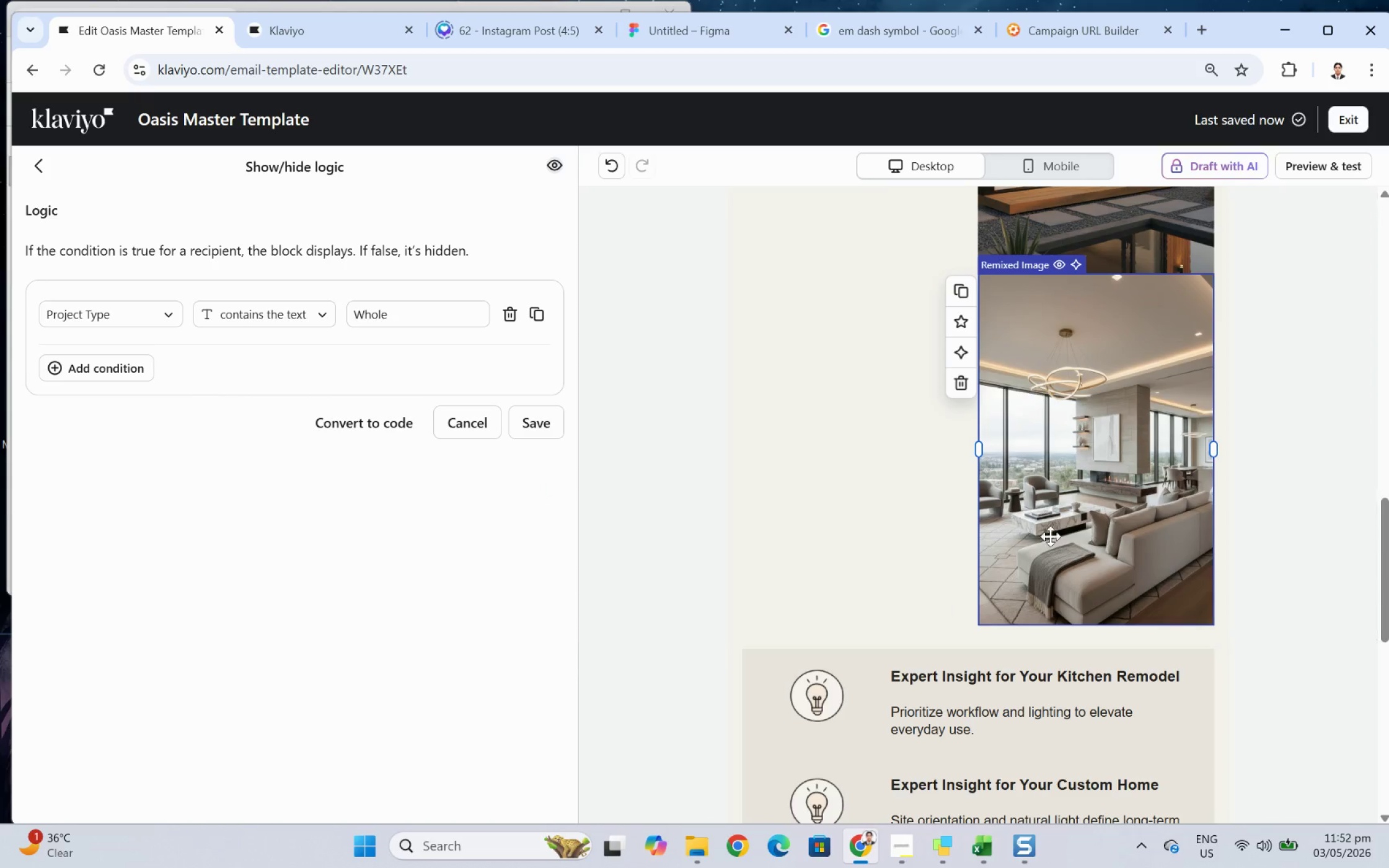 
double_click([1249, 426])
 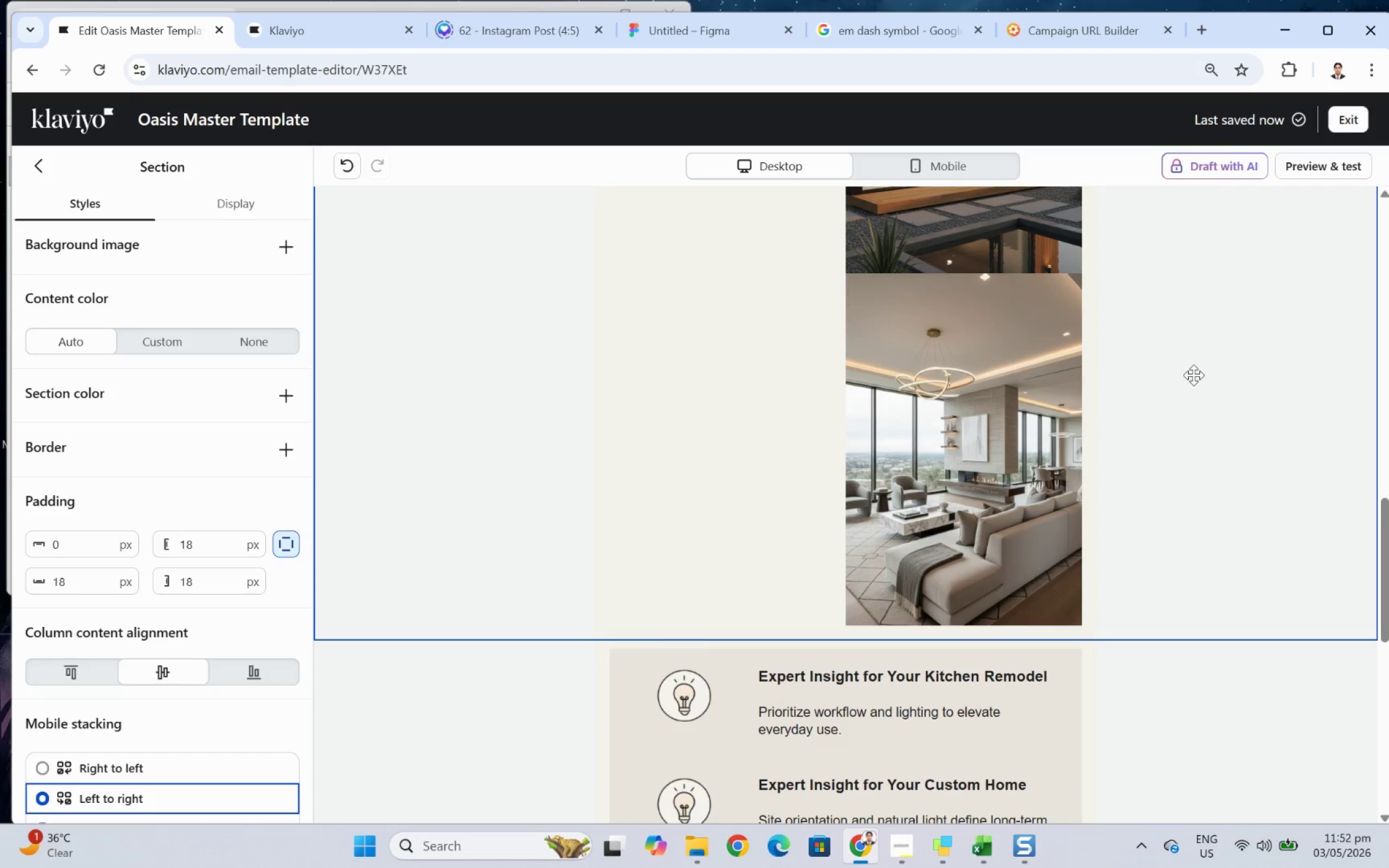 
left_click([941, 383])
 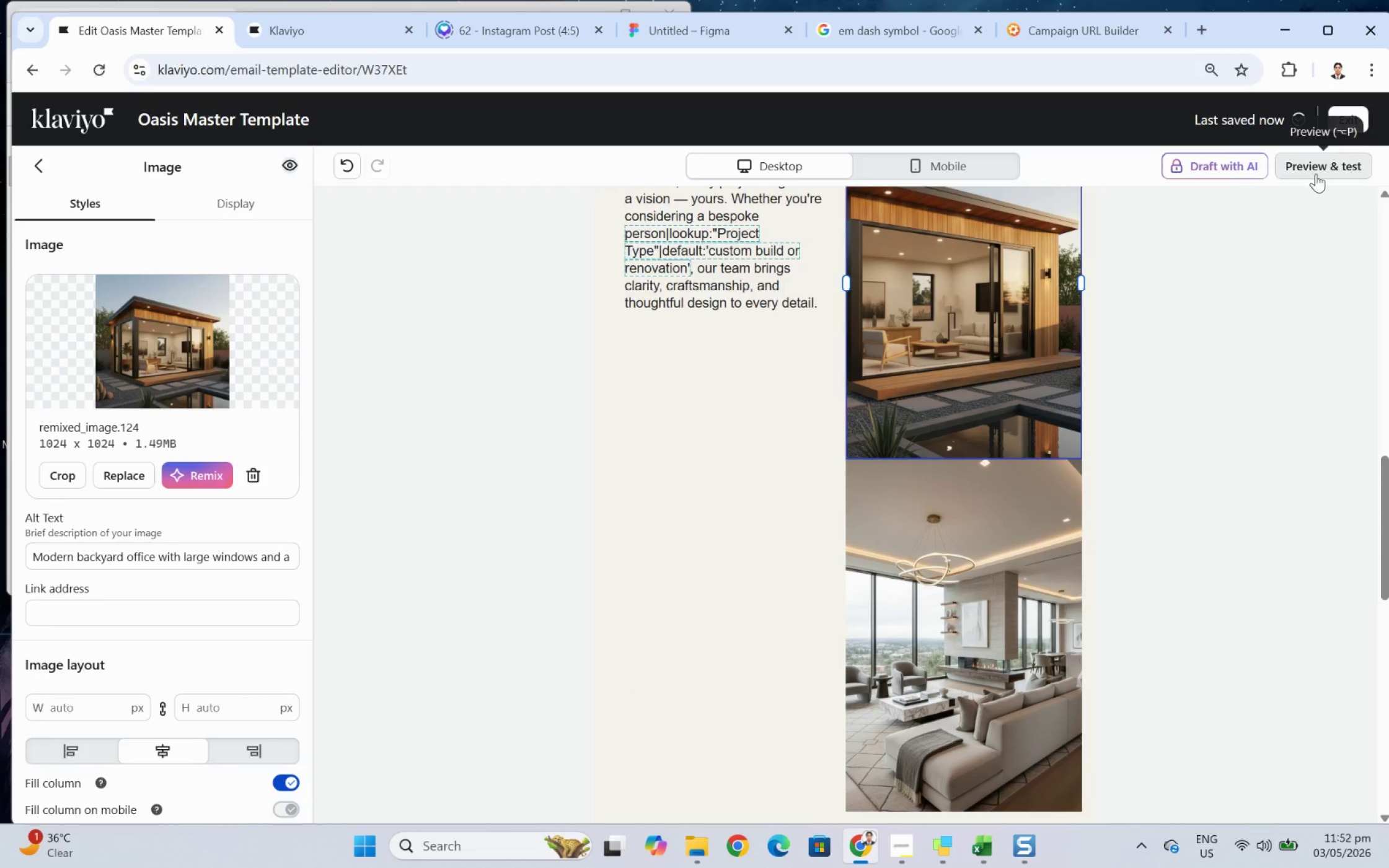 
scroll: coordinate [1183, 372], scroll_direction: up, amount: 2.0
 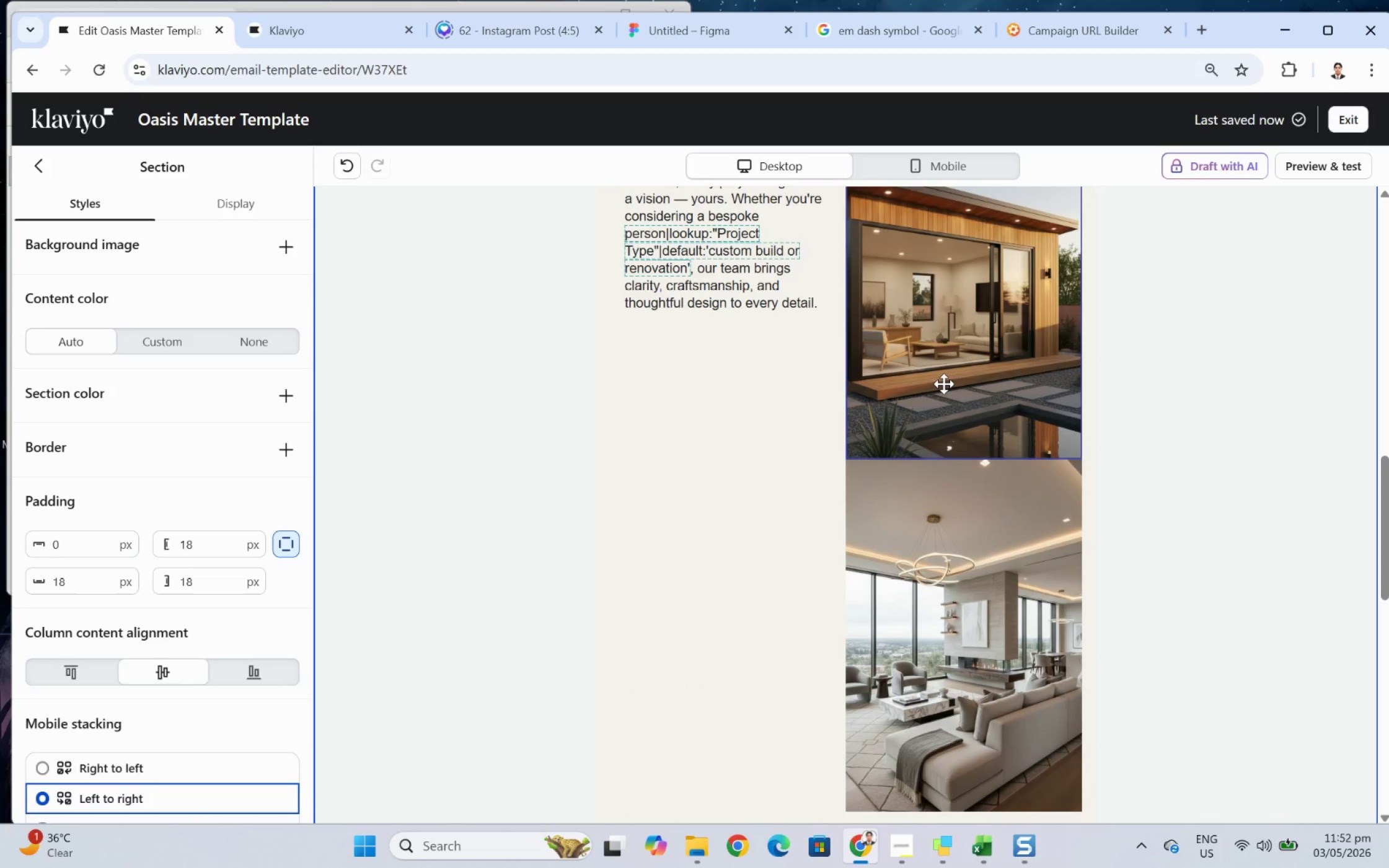 
left_click([1323, 172])
 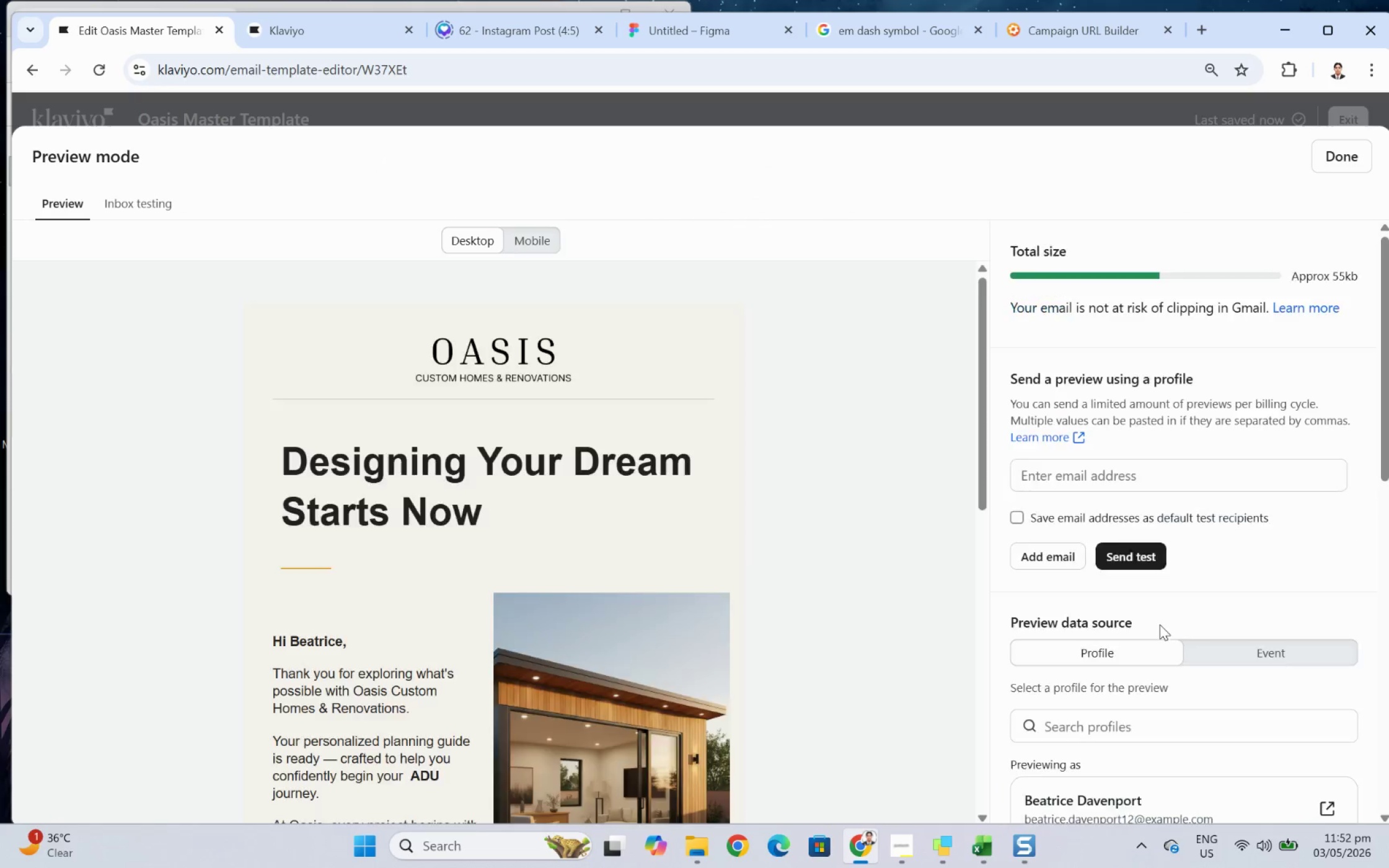 
scroll: coordinate [533, 623], scroll_direction: down, amount: 4.0
 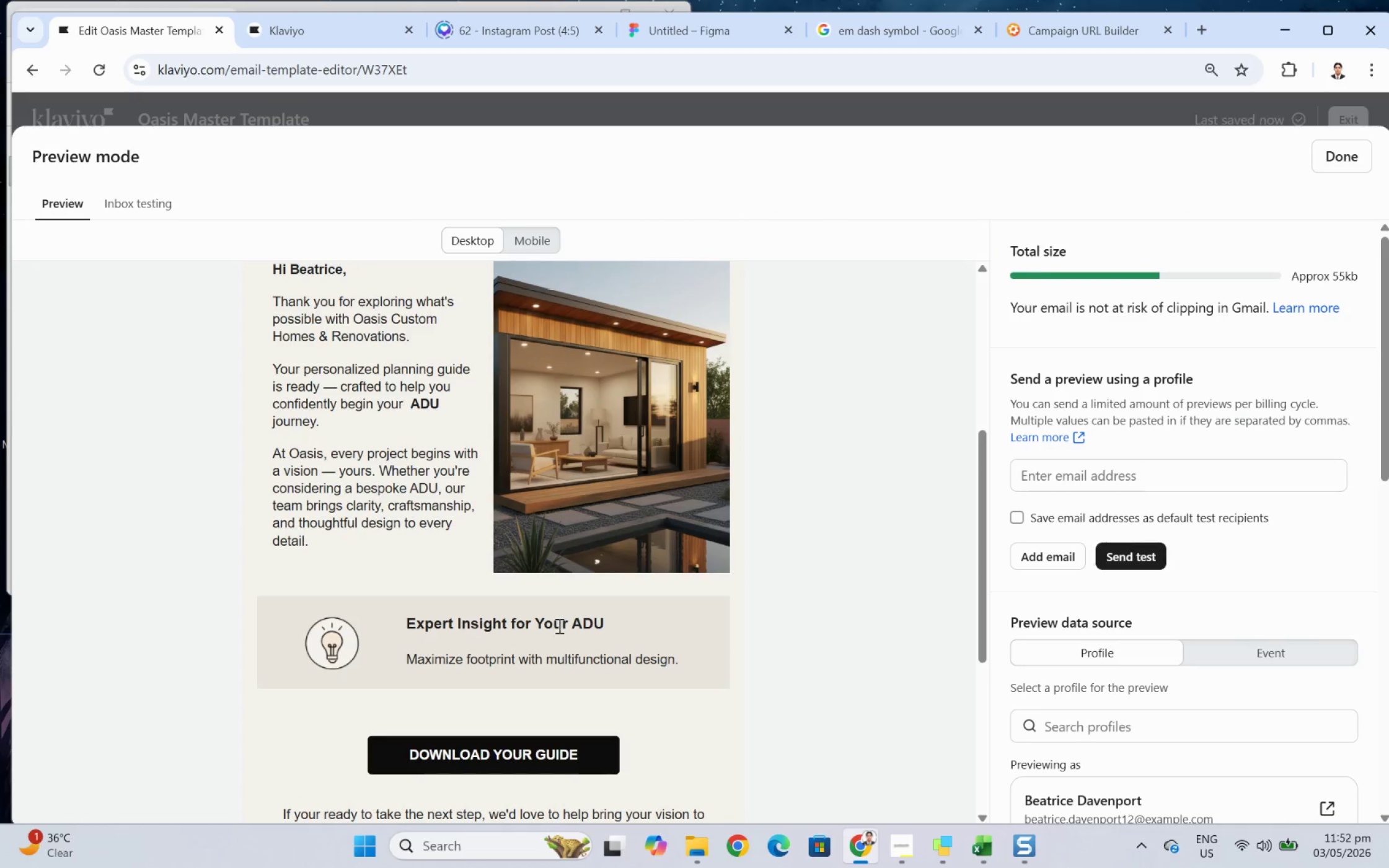 
scroll: coordinate [562, 626], scroll_direction: up, amount: 2.0
 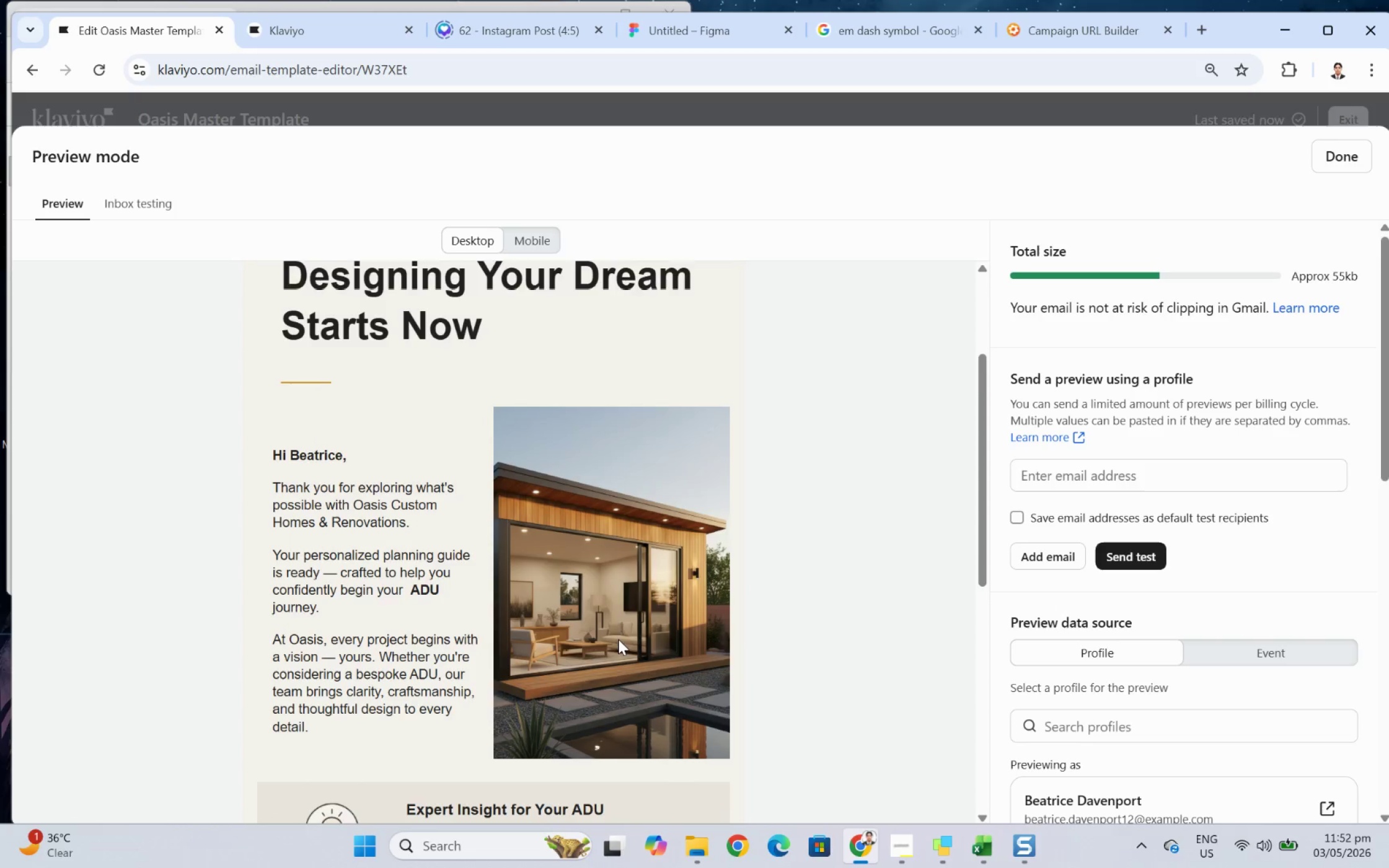 
scroll: coordinate [624, 639], scroll_direction: down, amount: 6.0
 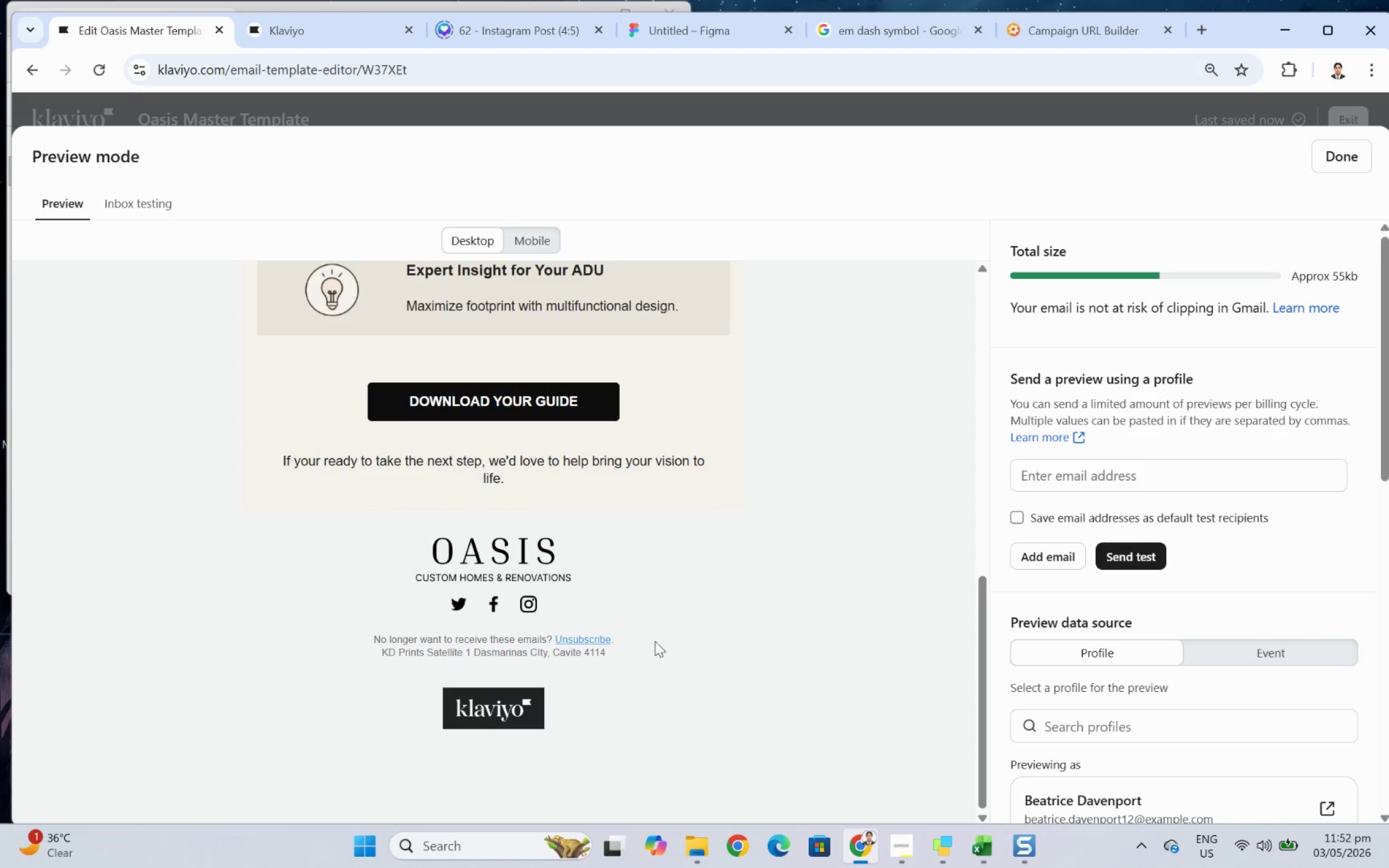 
scroll: coordinate [820, 648], scroll_direction: up, amount: 10.0
 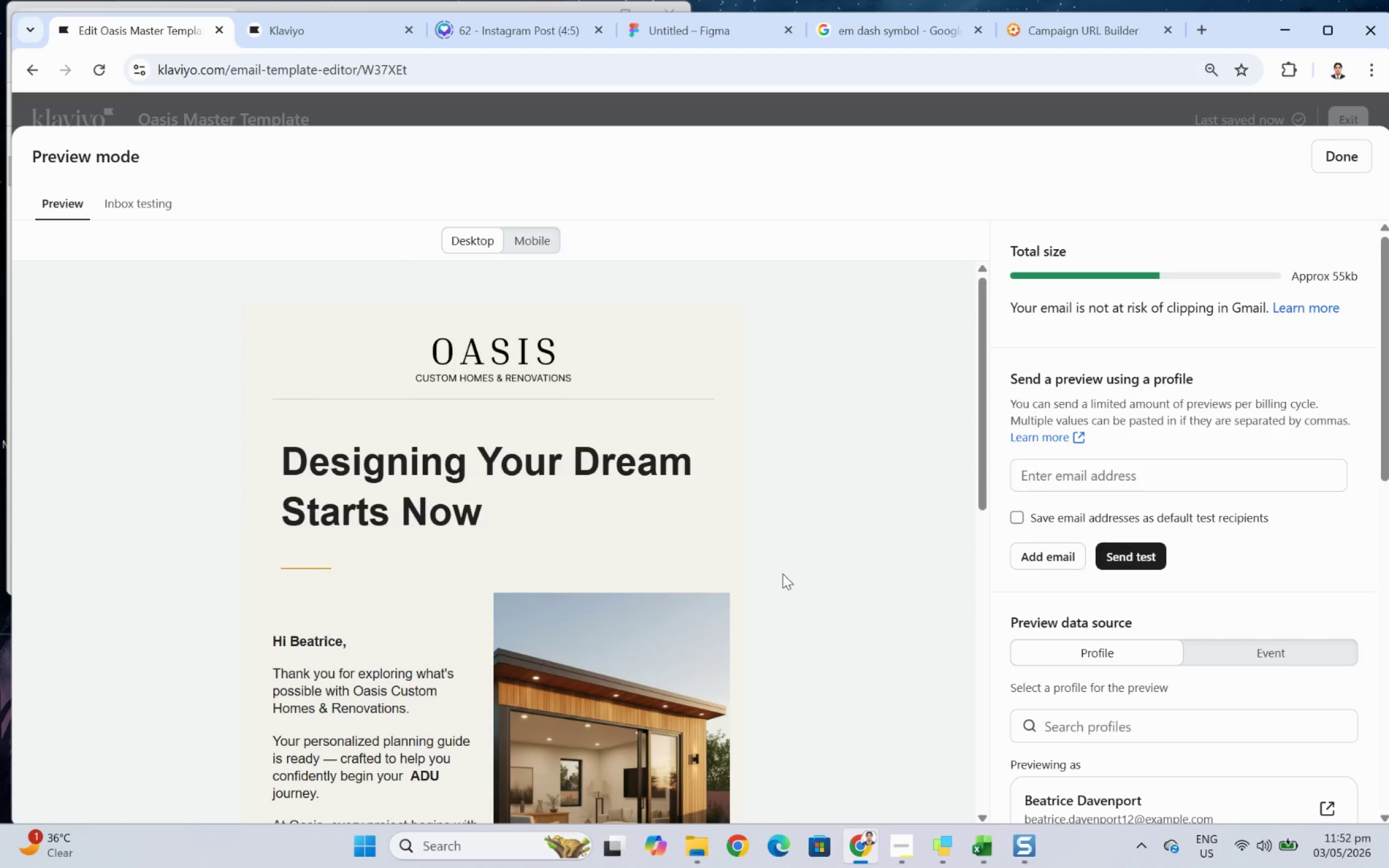 
hold_key(key=ControlLeft, duration=0.34)
scroll: coordinate [780, 572], scroll_direction: down, amount: 1.0
 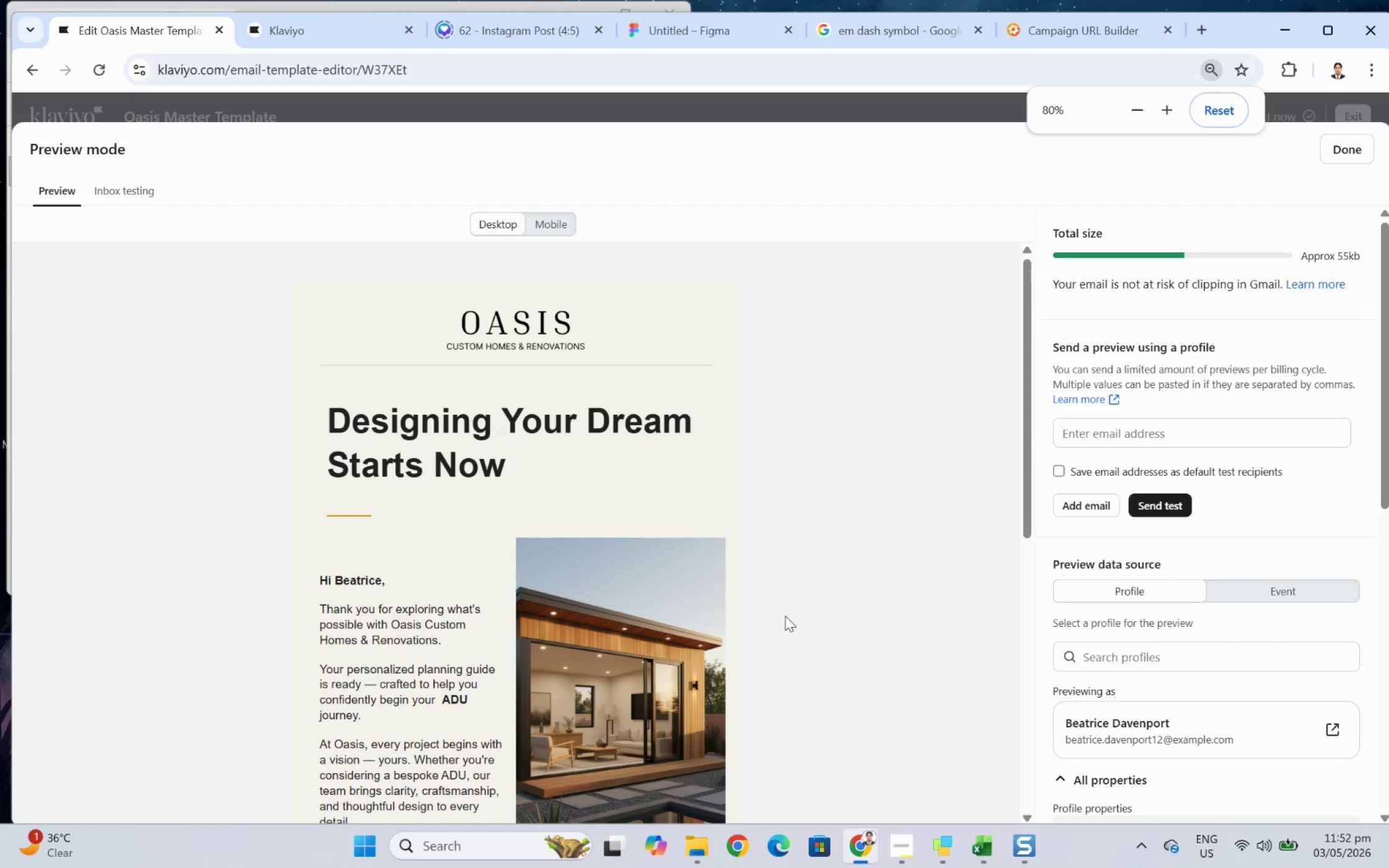 
hold_key(key=ControlLeft, duration=0.31)
scroll: coordinate [782, 639], scroll_direction: up, amount: 1.0
 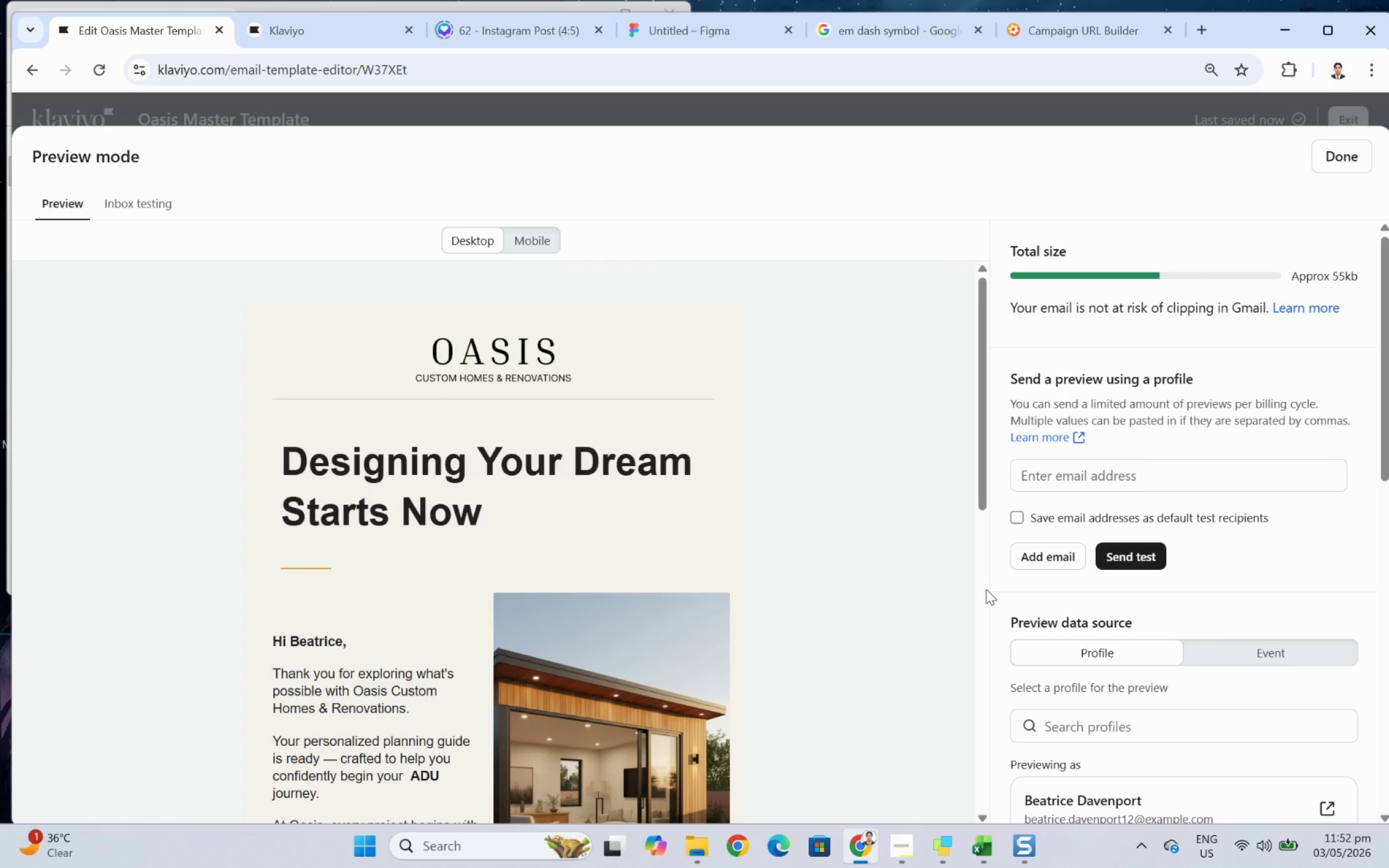 
key(Insert)
 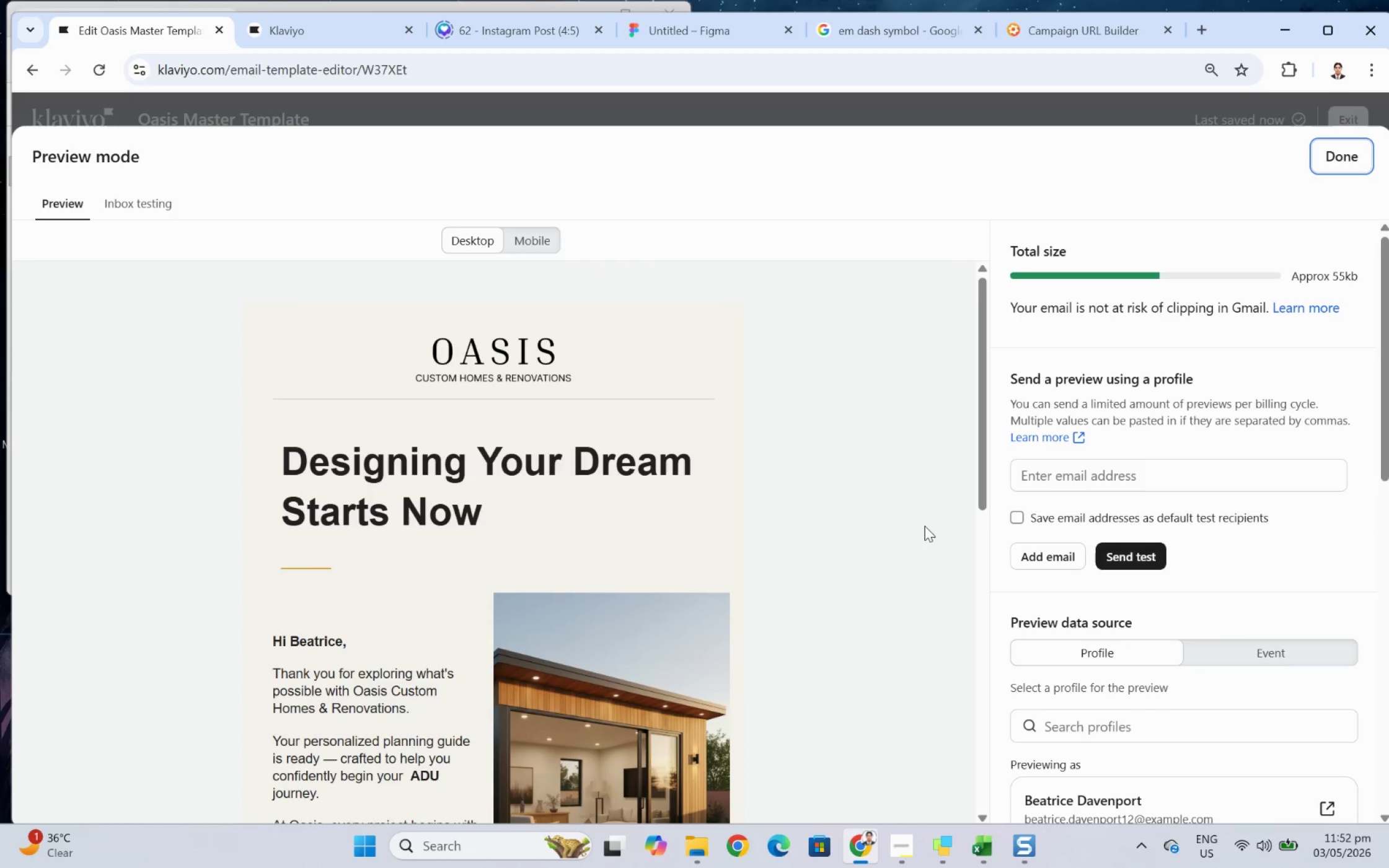 
key(F12)
 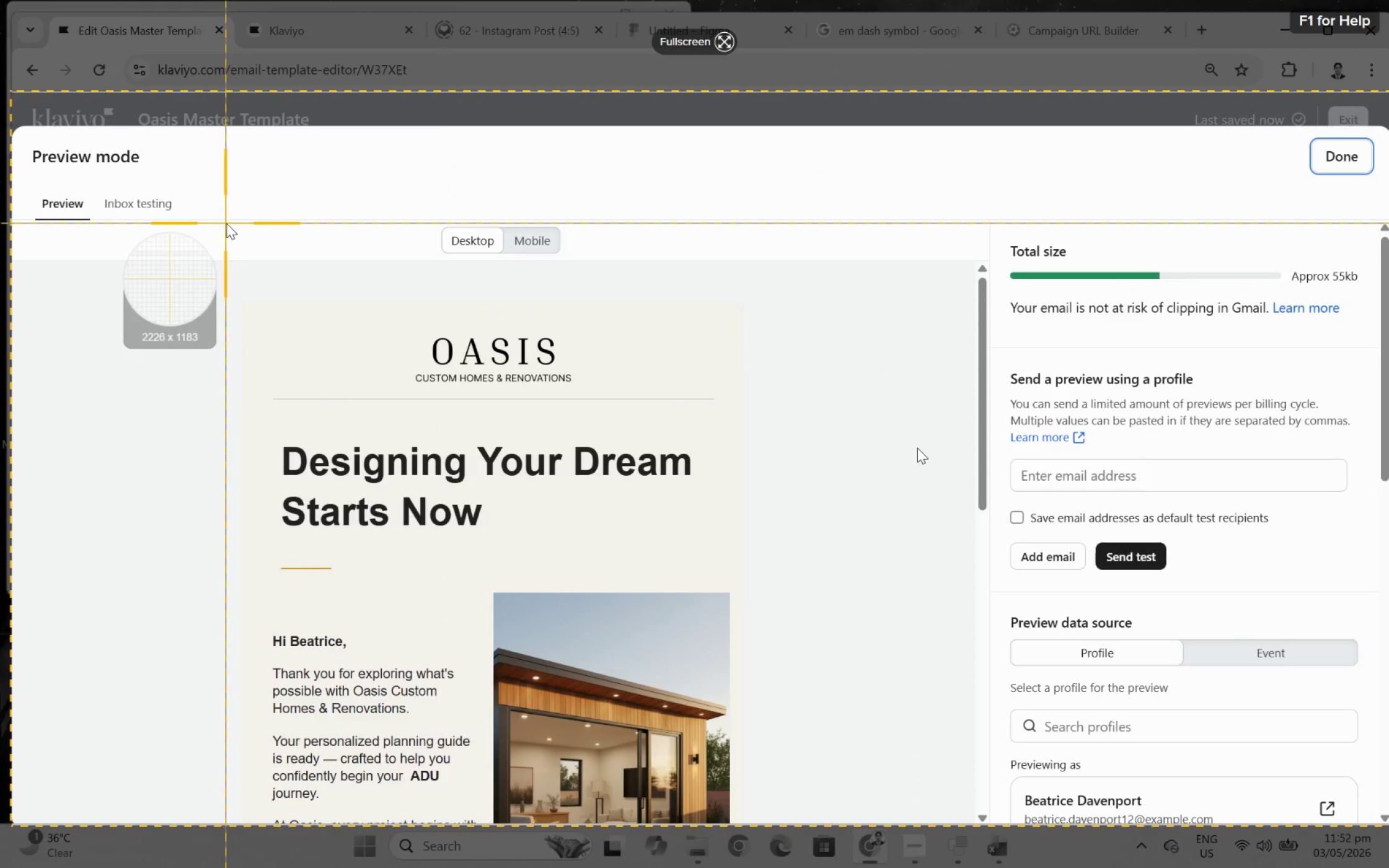 
left_click_drag(start_coordinate=[228, 223], to_coordinate=[760, 761])
 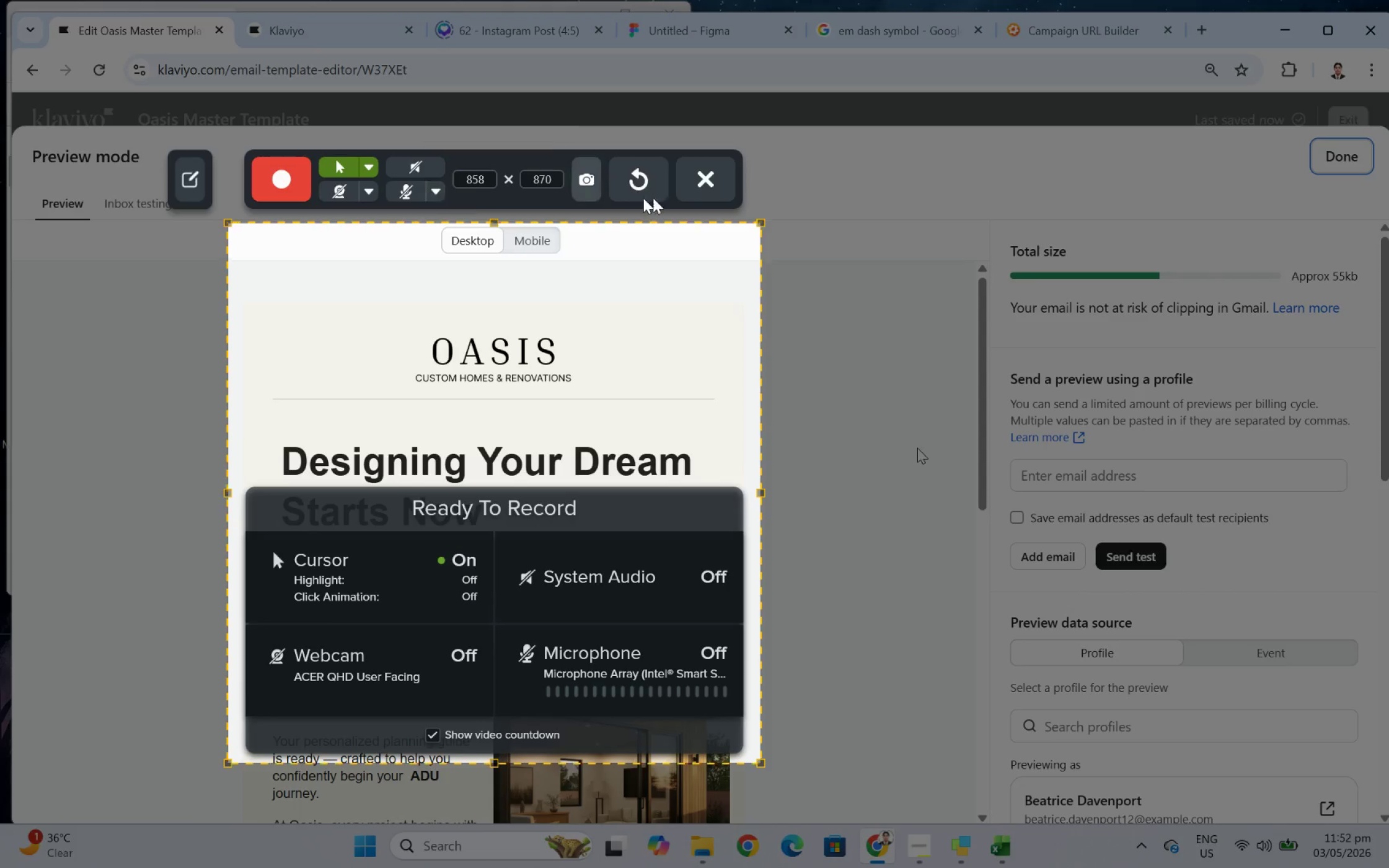 
left_click([713, 193])
 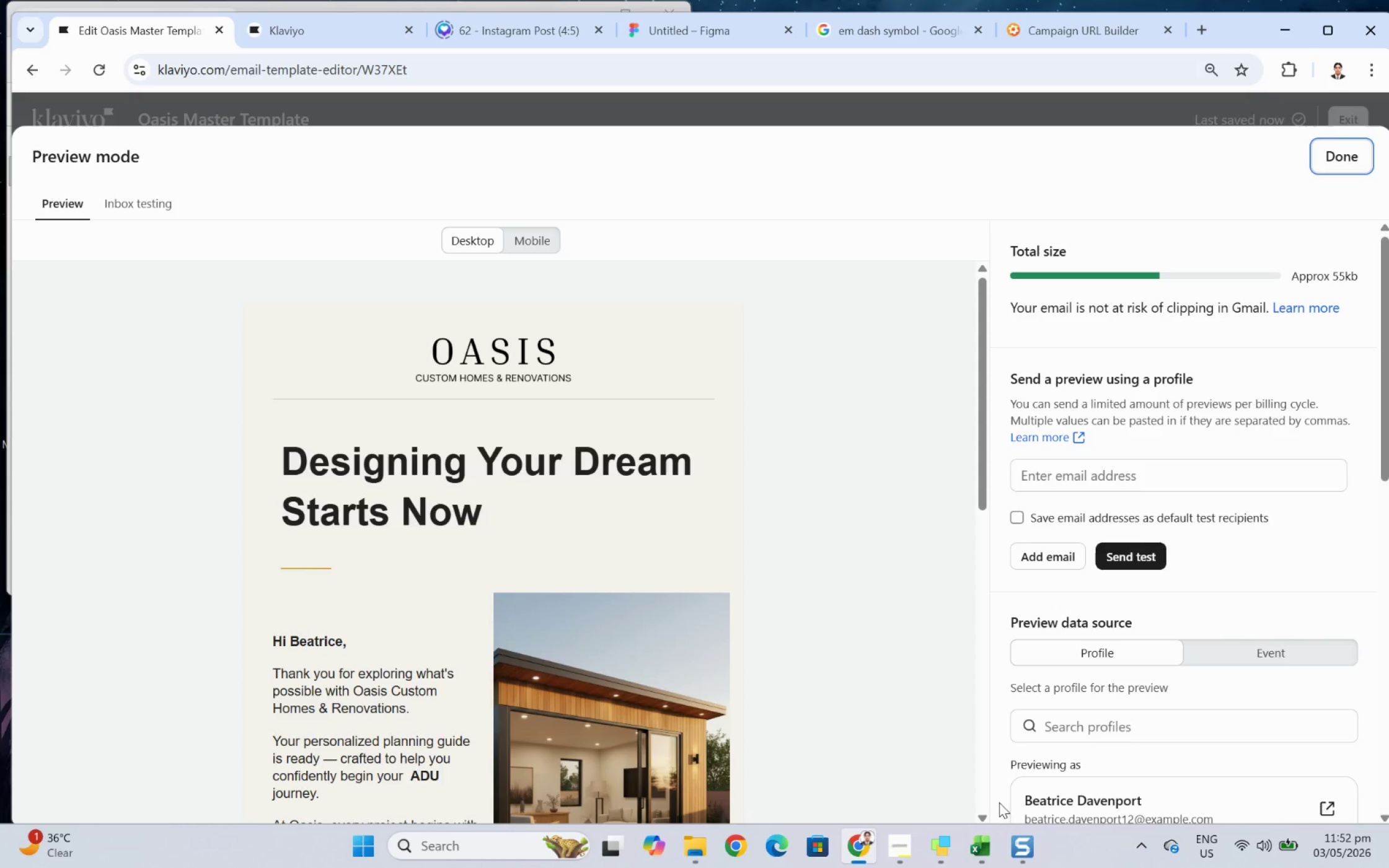 
left_click([1027, 851])
 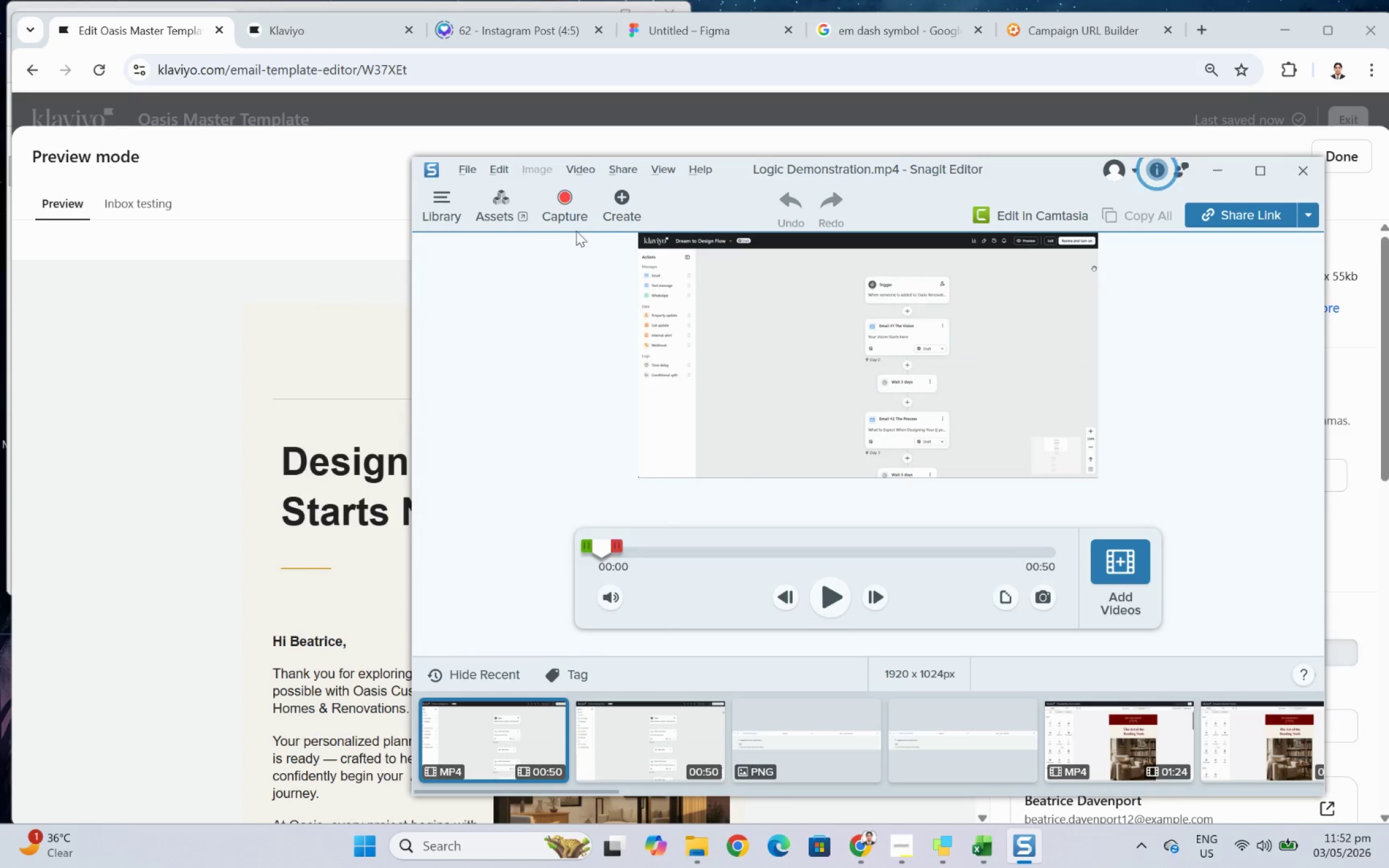 
left_click([575, 196])
 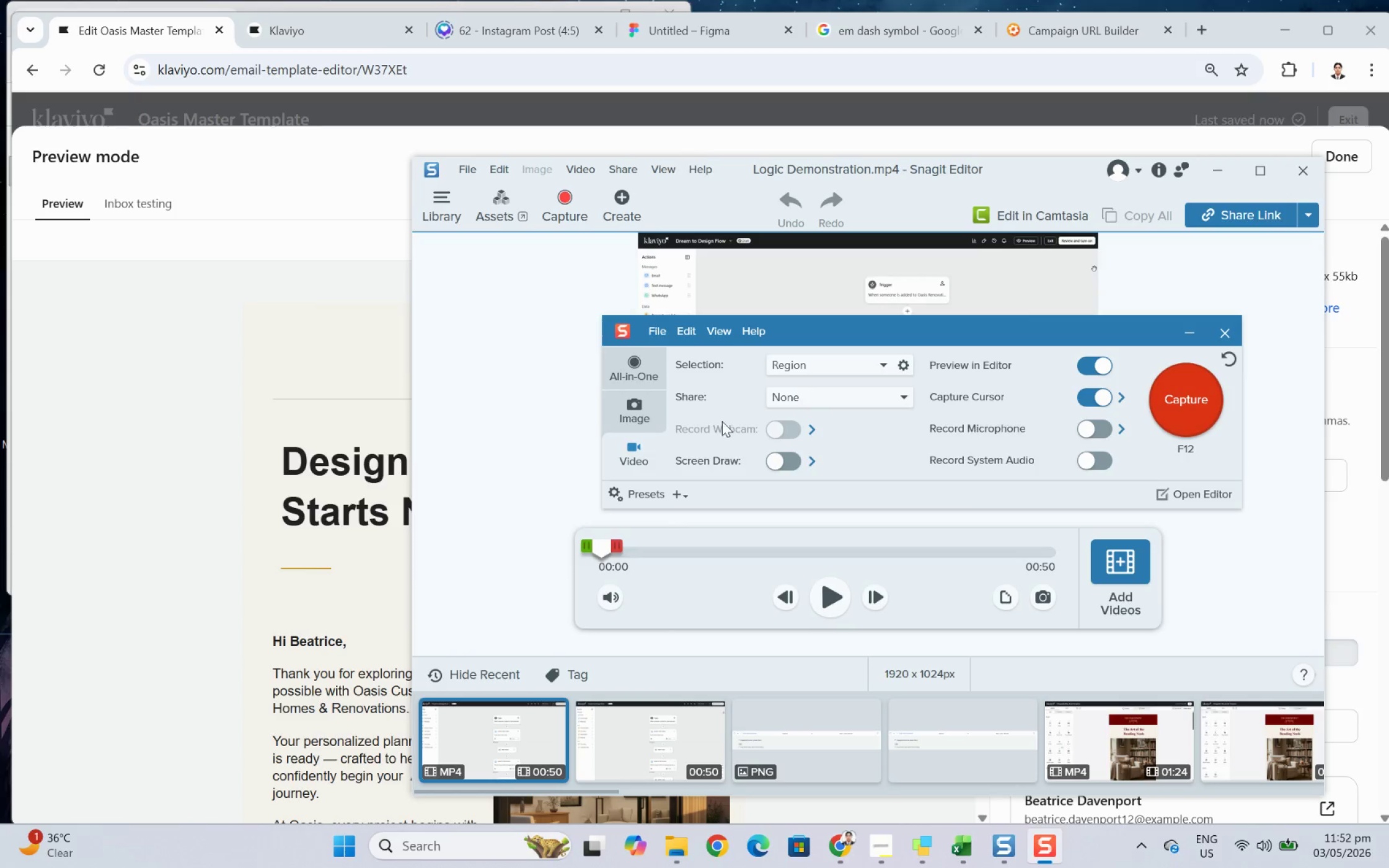 
left_click([630, 415])
 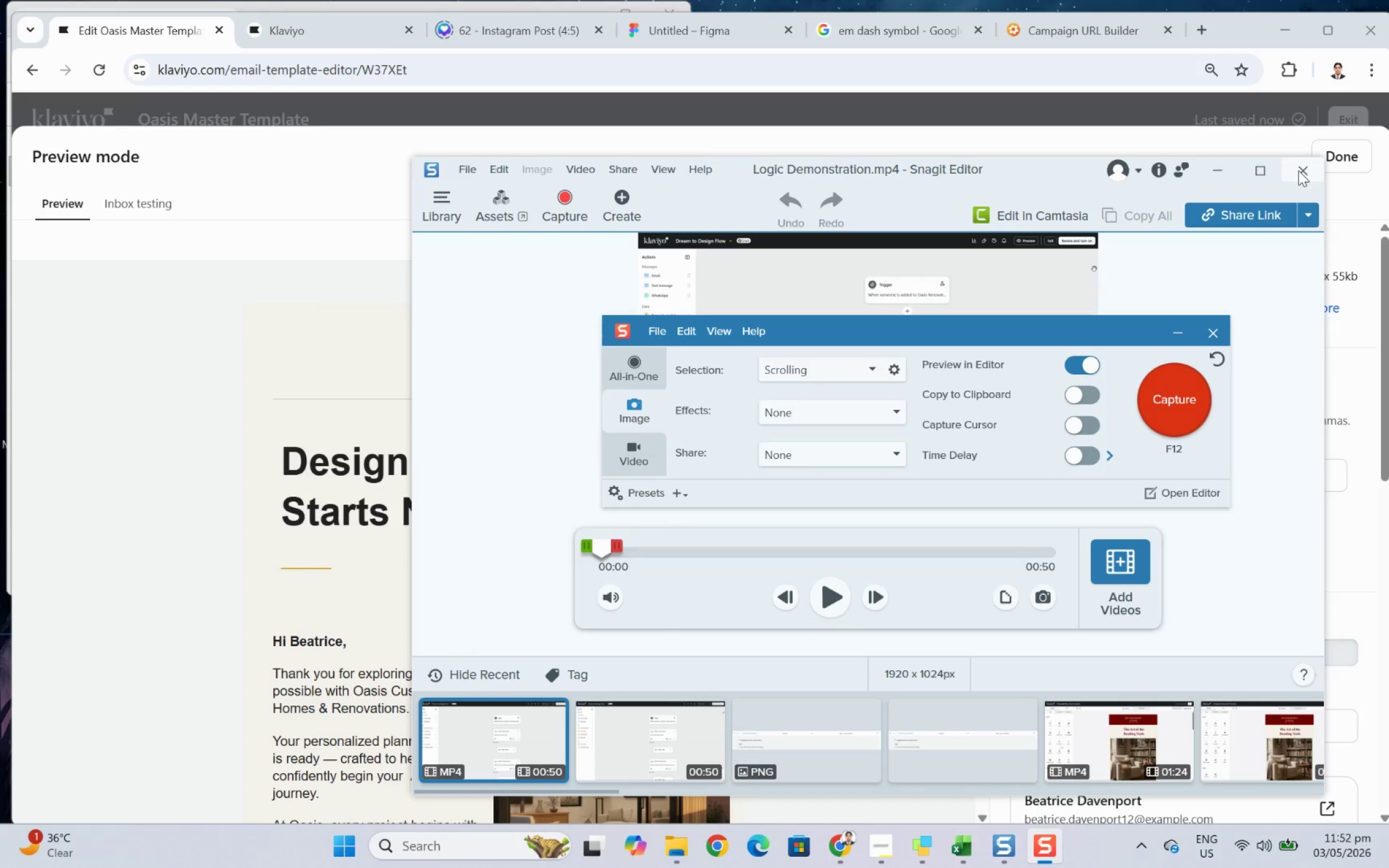 
left_click([1228, 165])
 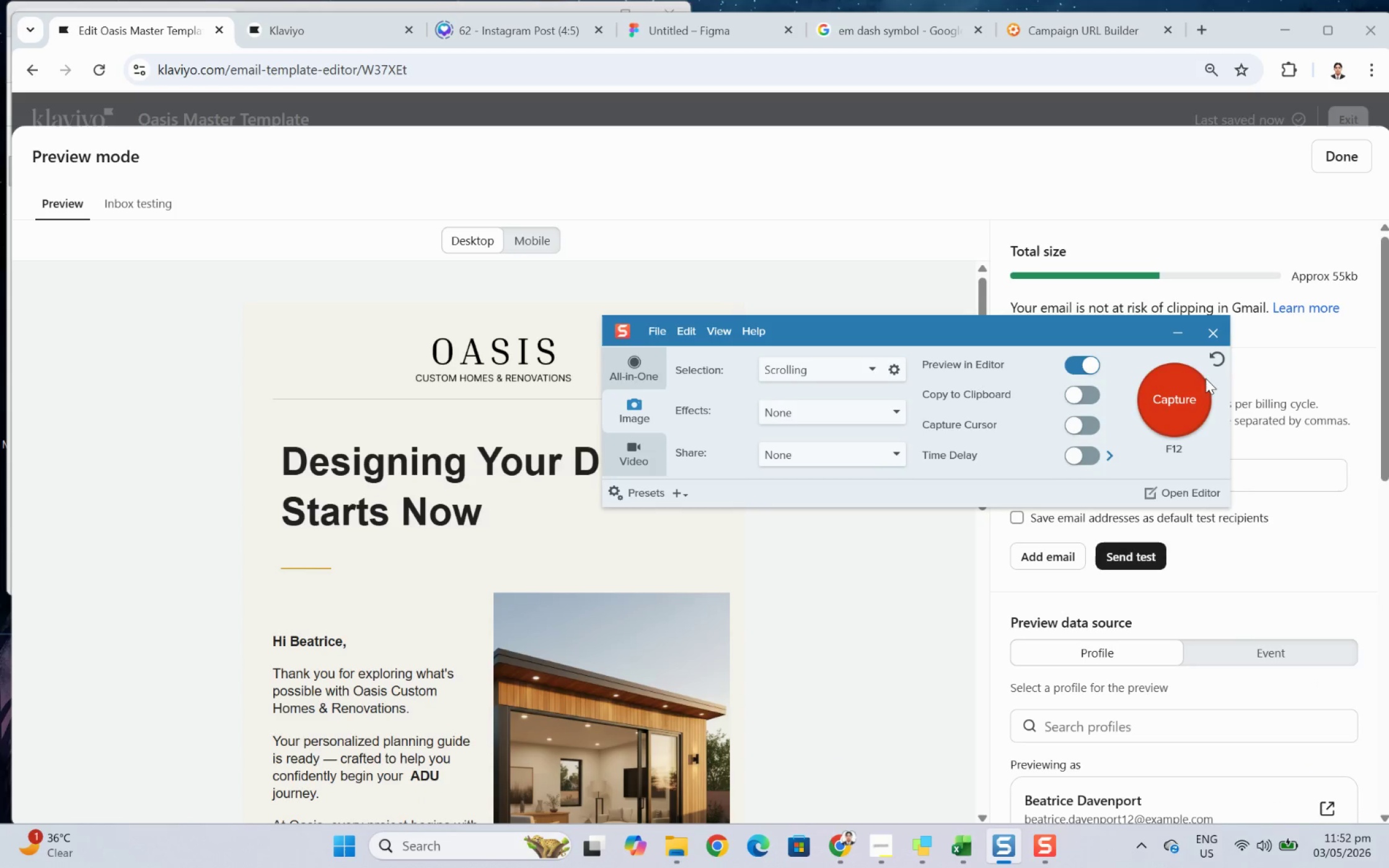 
left_click([1189, 392])
 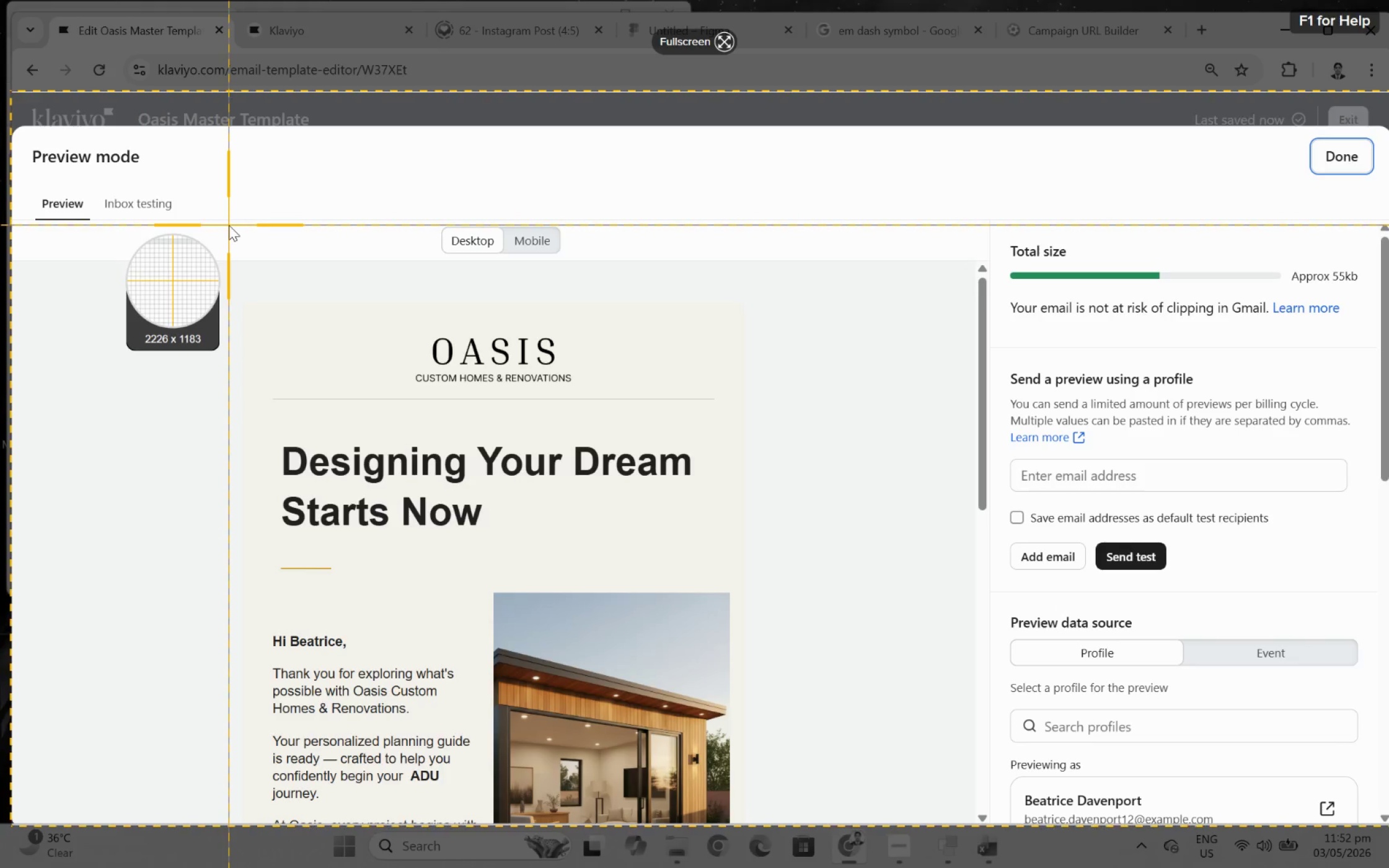 
wait(5.41)
 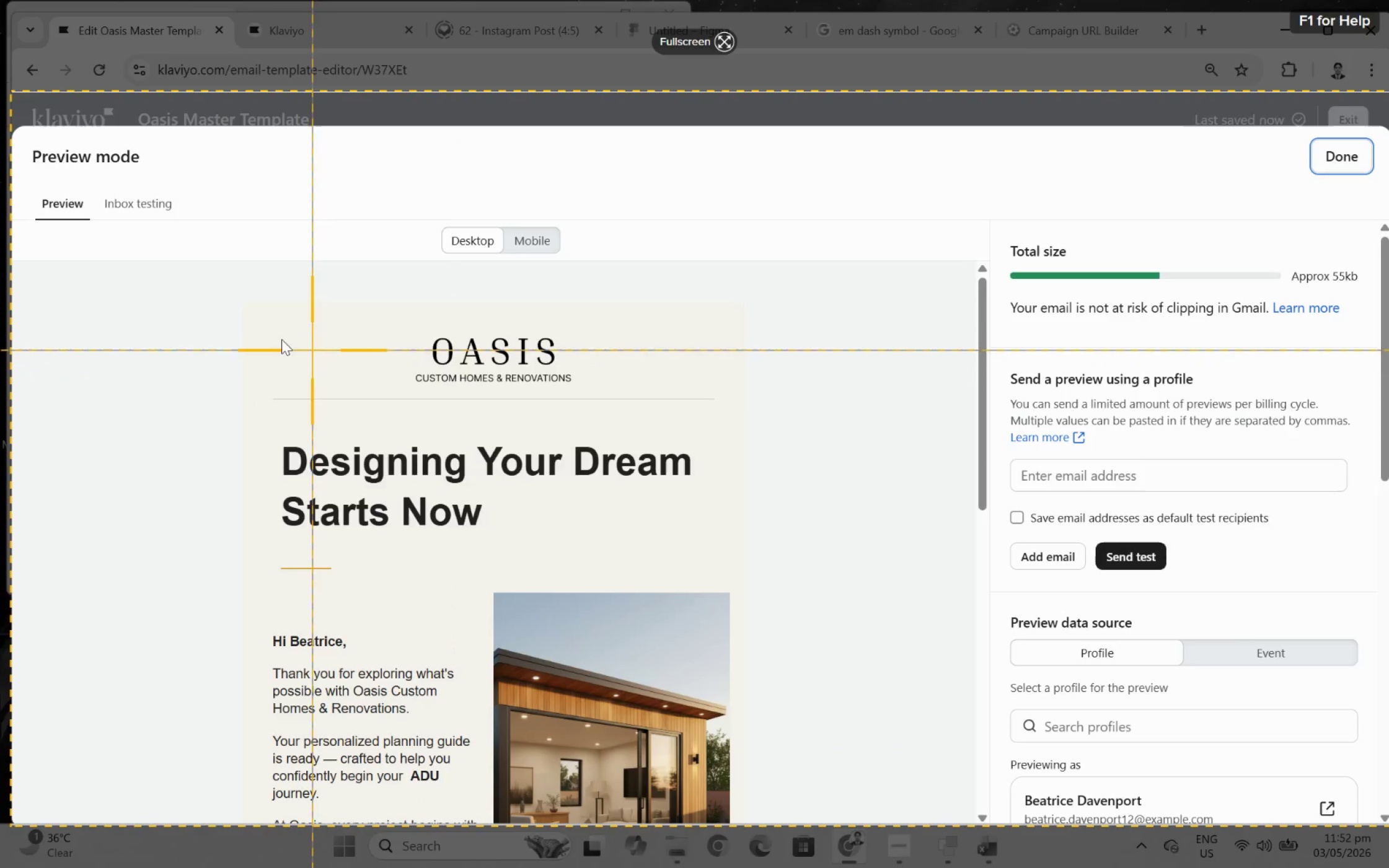 
left_click_drag(start_coordinate=[229, 225], to_coordinate=[759, 807])
 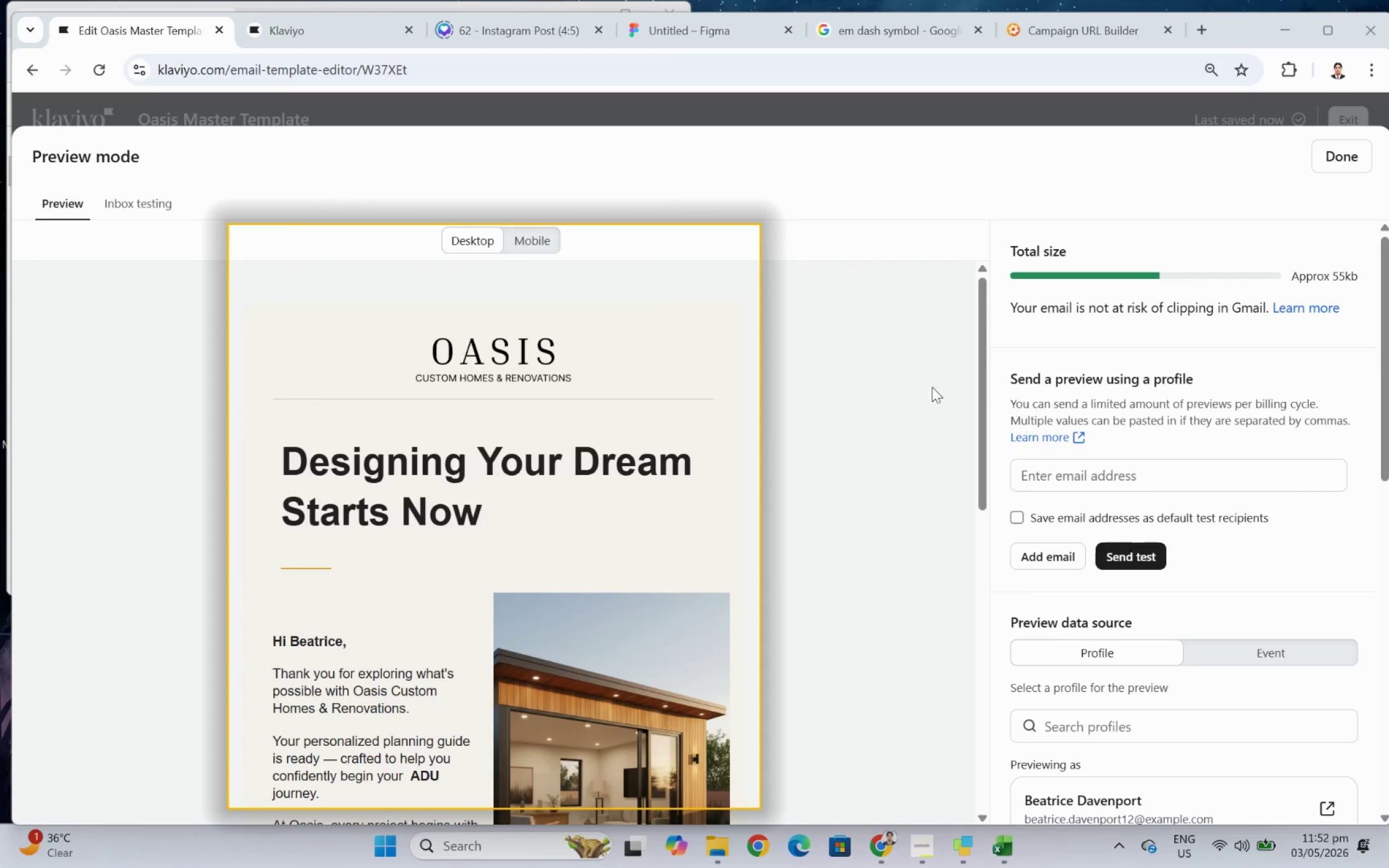 
left_click_drag(start_coordinate=[983, 309], to_coordinate=[978, 550])
 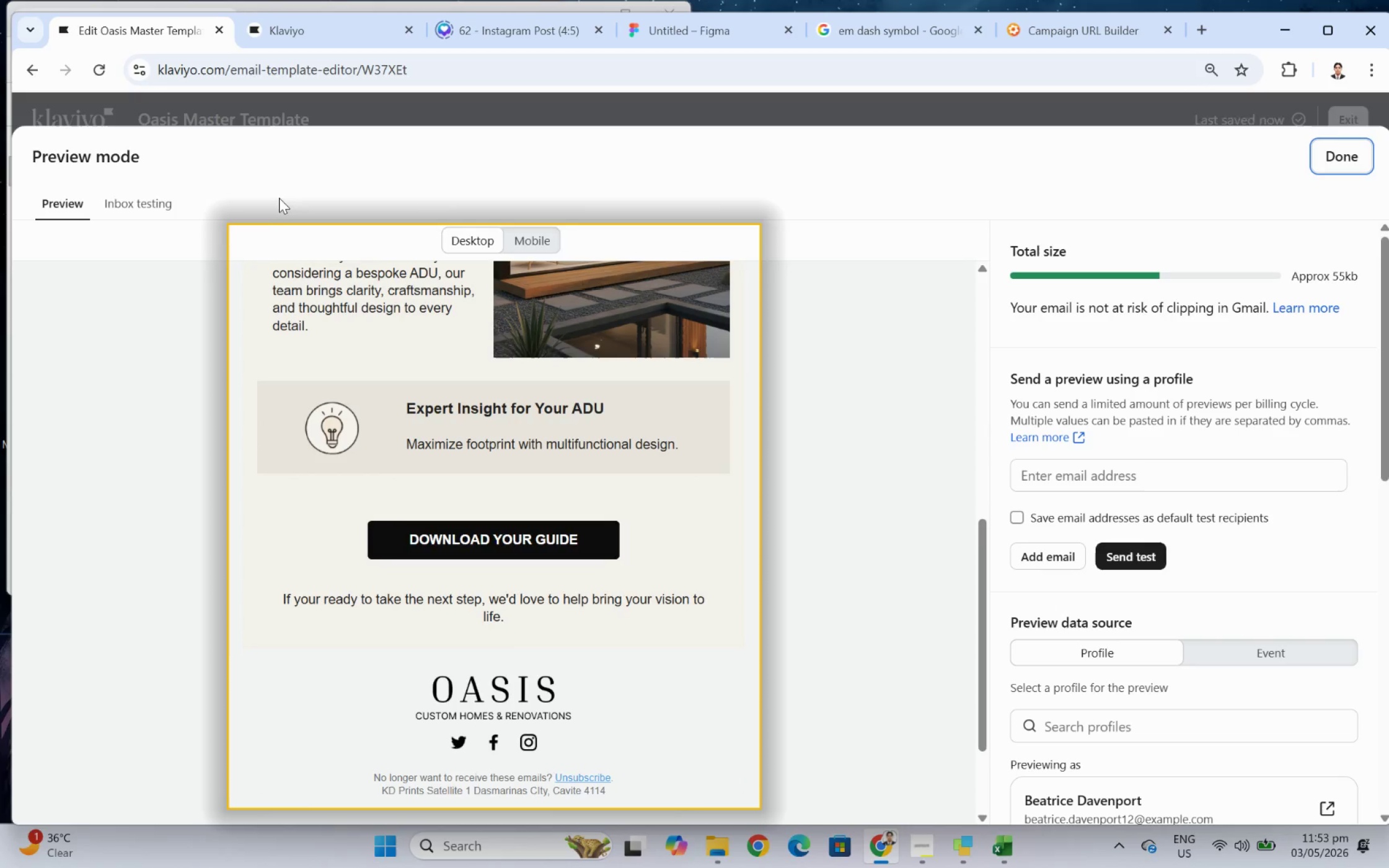 
left_click([279, 196])
 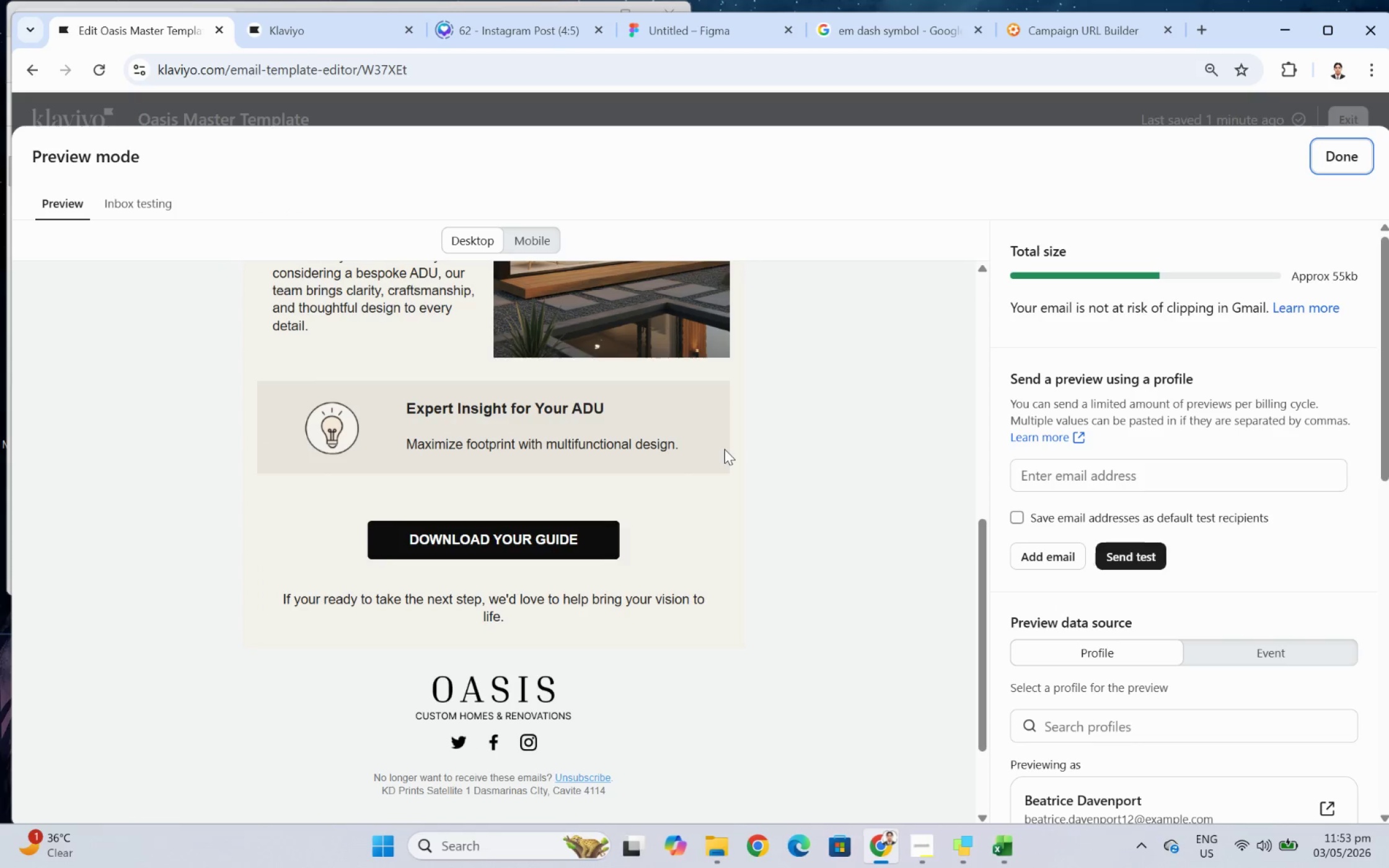 
wait(5.8)
 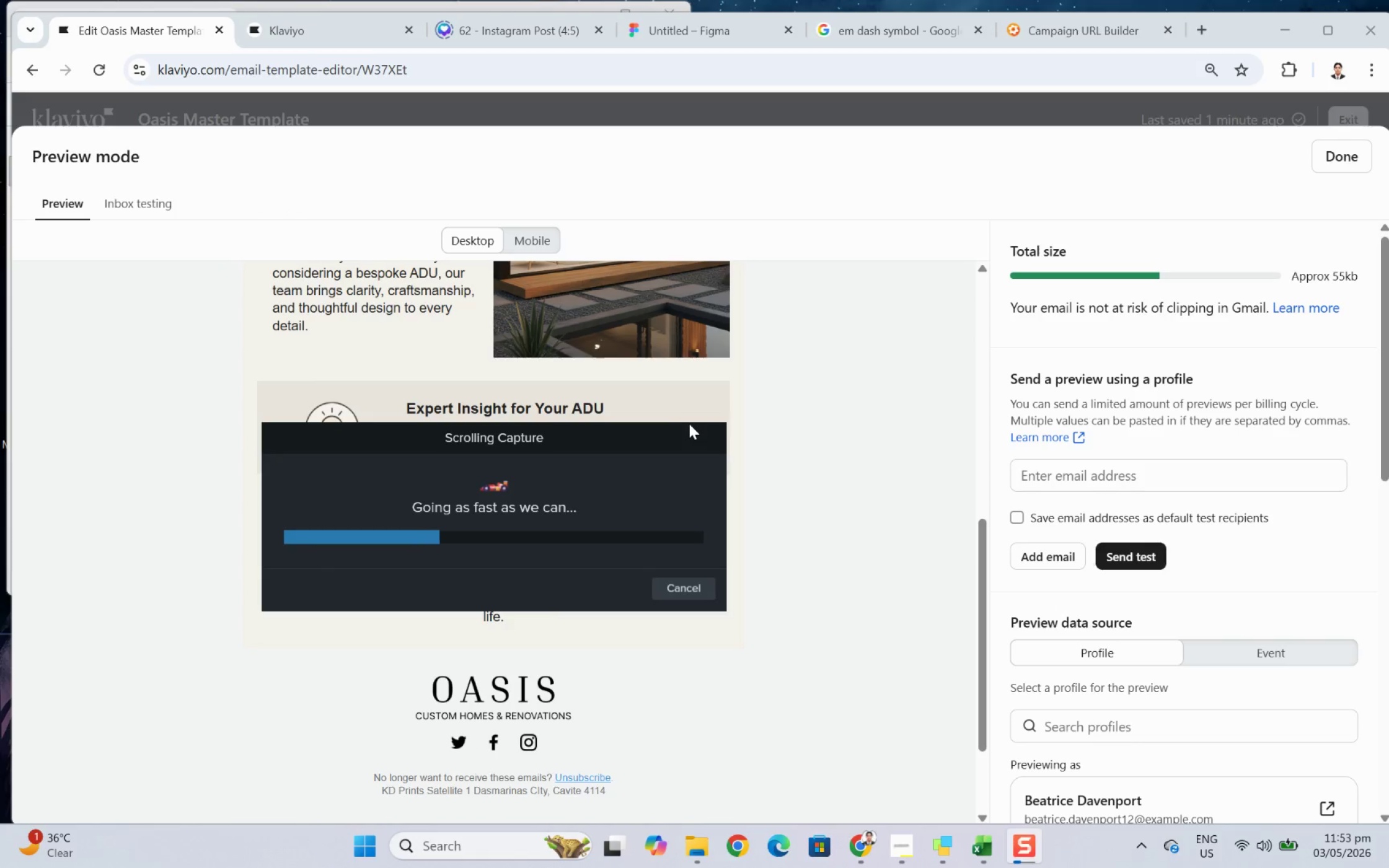 
key(Control+C)
 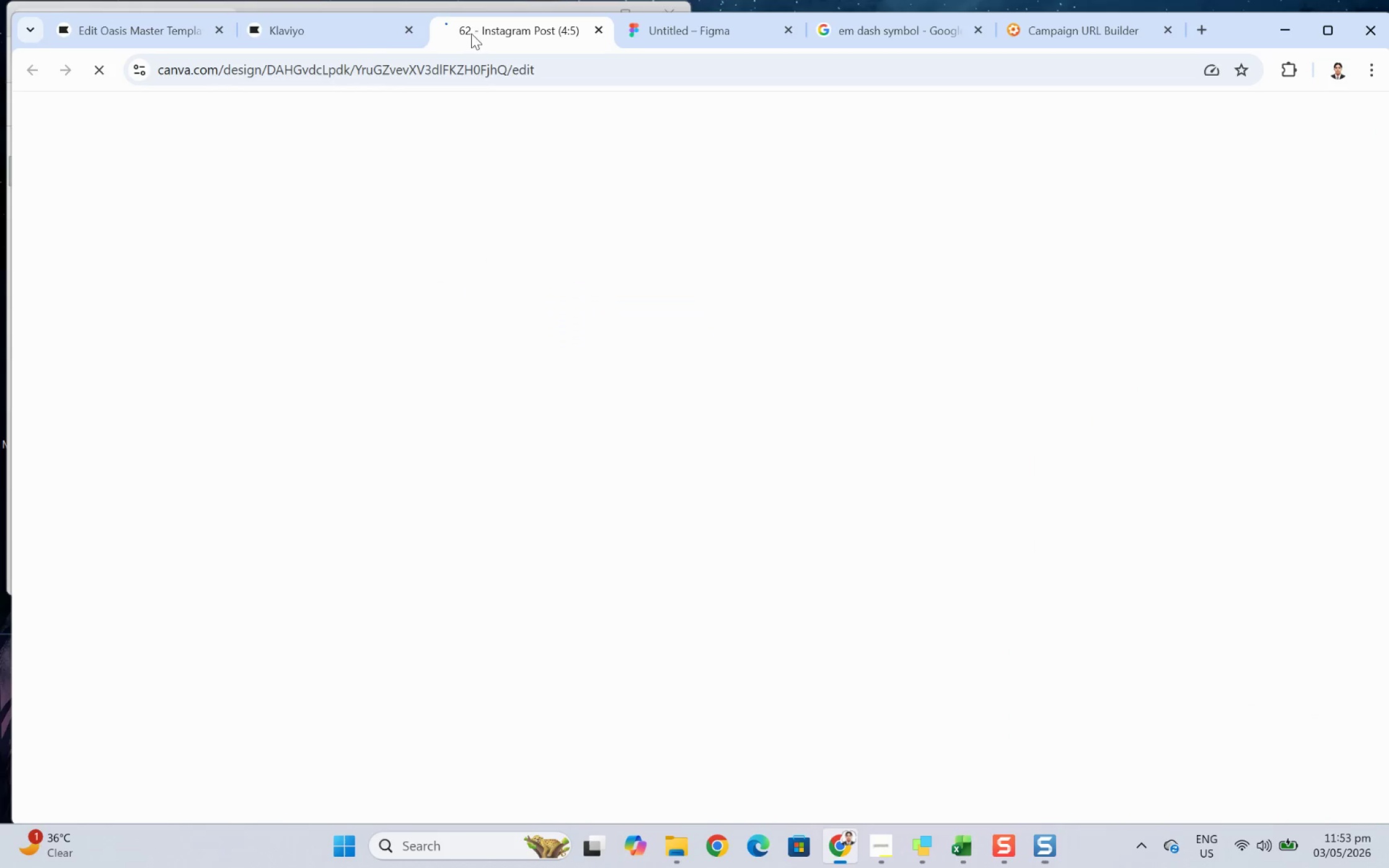 
double_click([358, 33])
 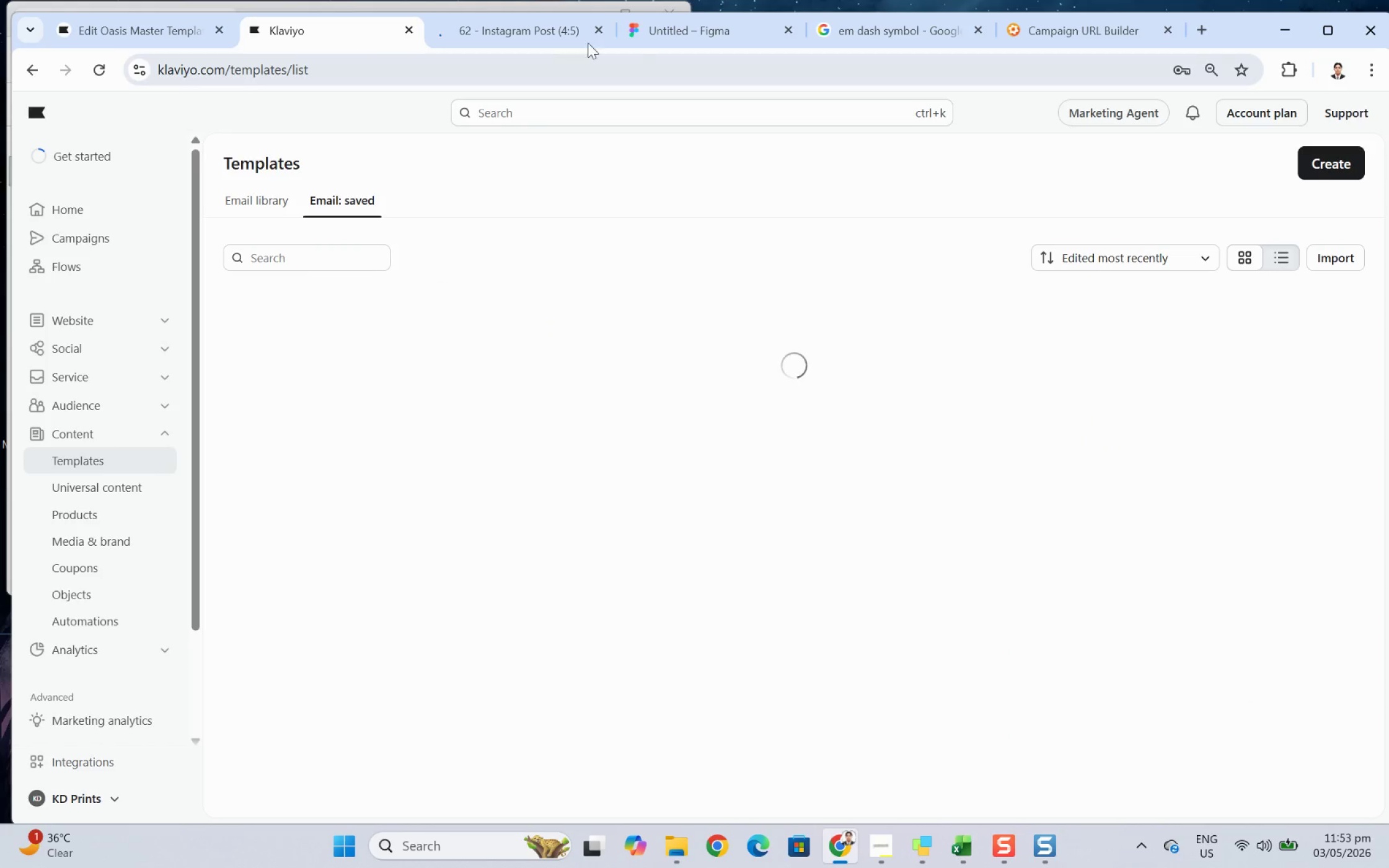 
left_click([674, 38])
 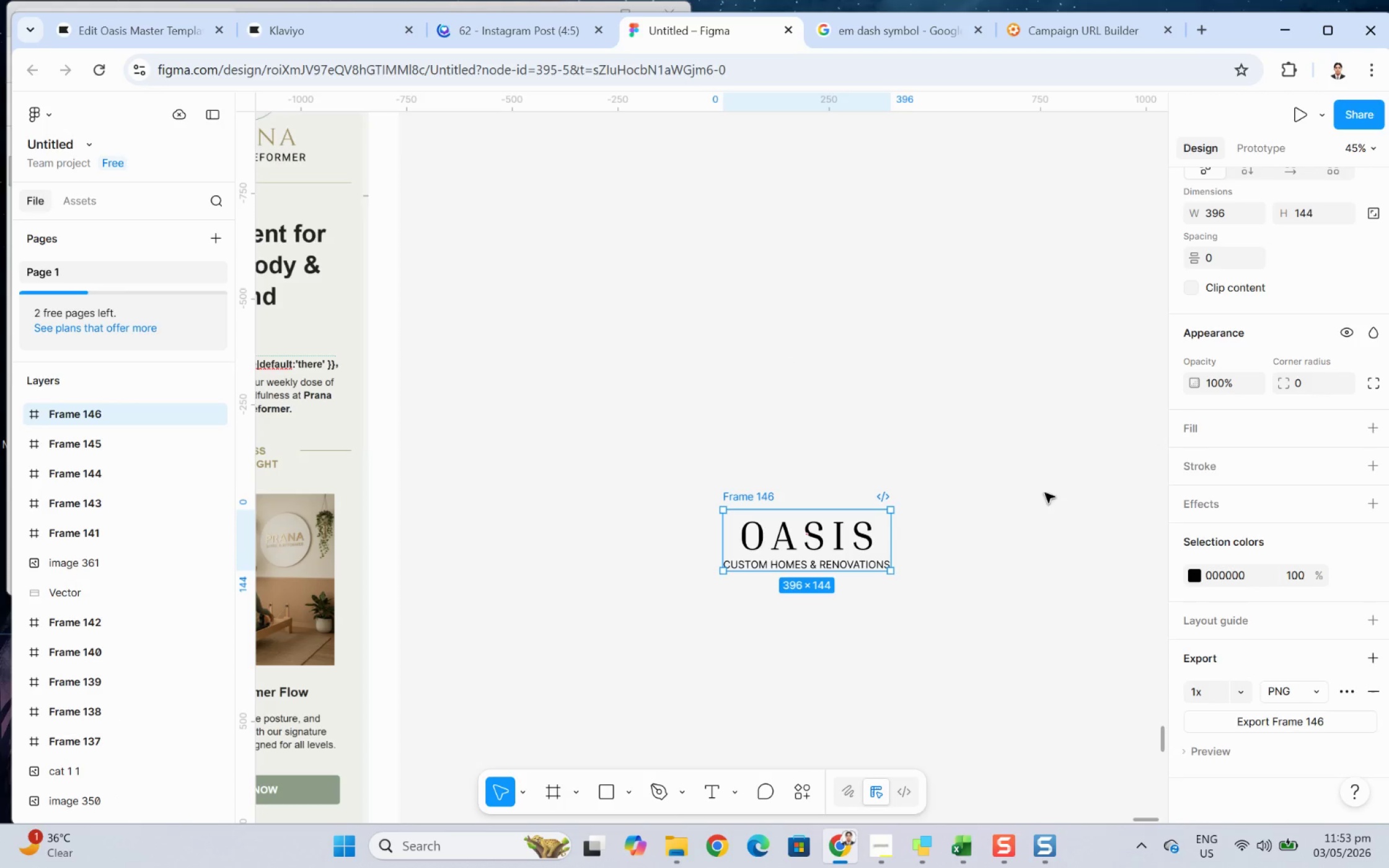 
left_click([1043, 511])
 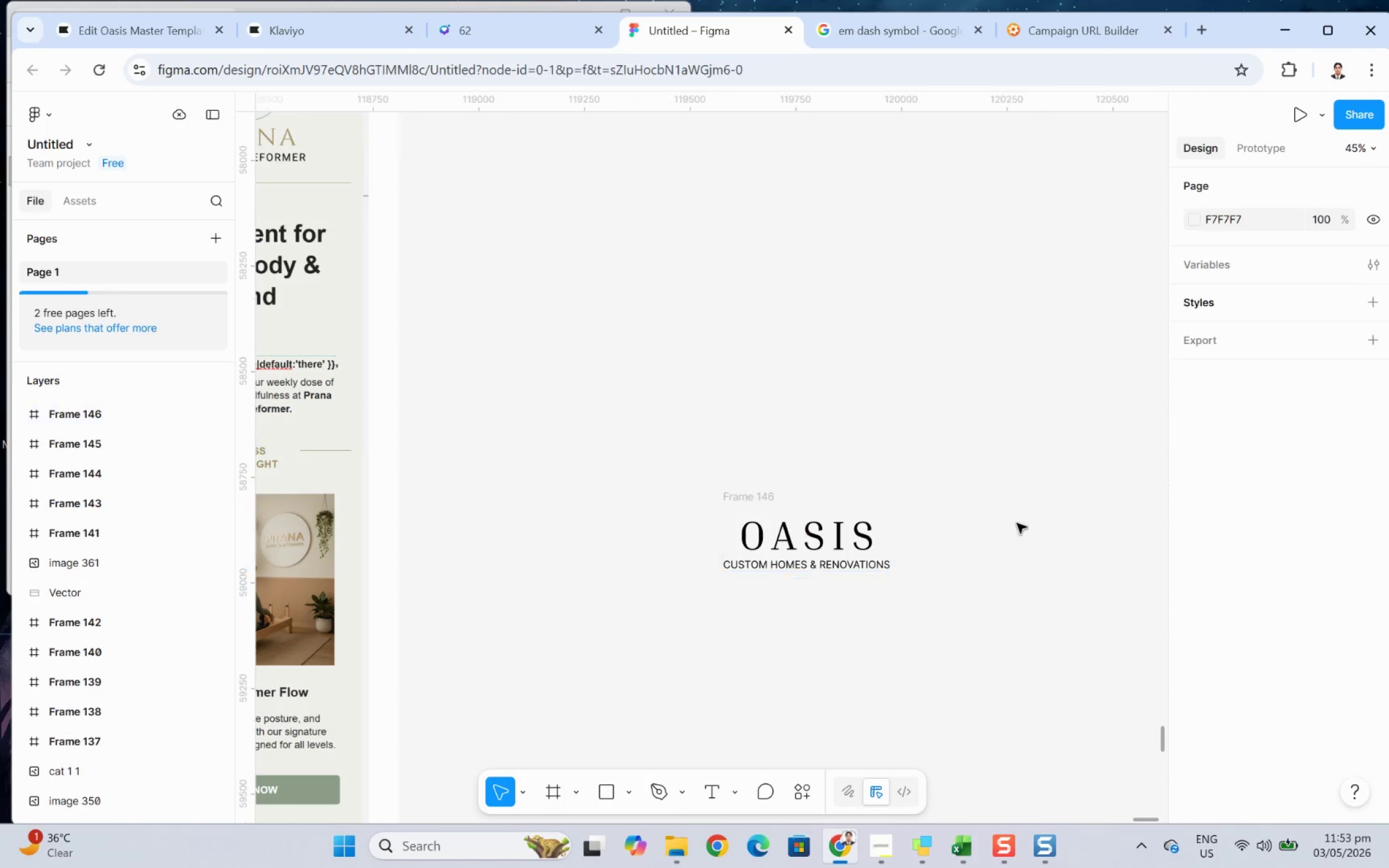 
hold_key(key=ControlLeft, duration=0.94)
scroll: coordinate [1079, 667], scroll_direction: none, amount: 0.0
 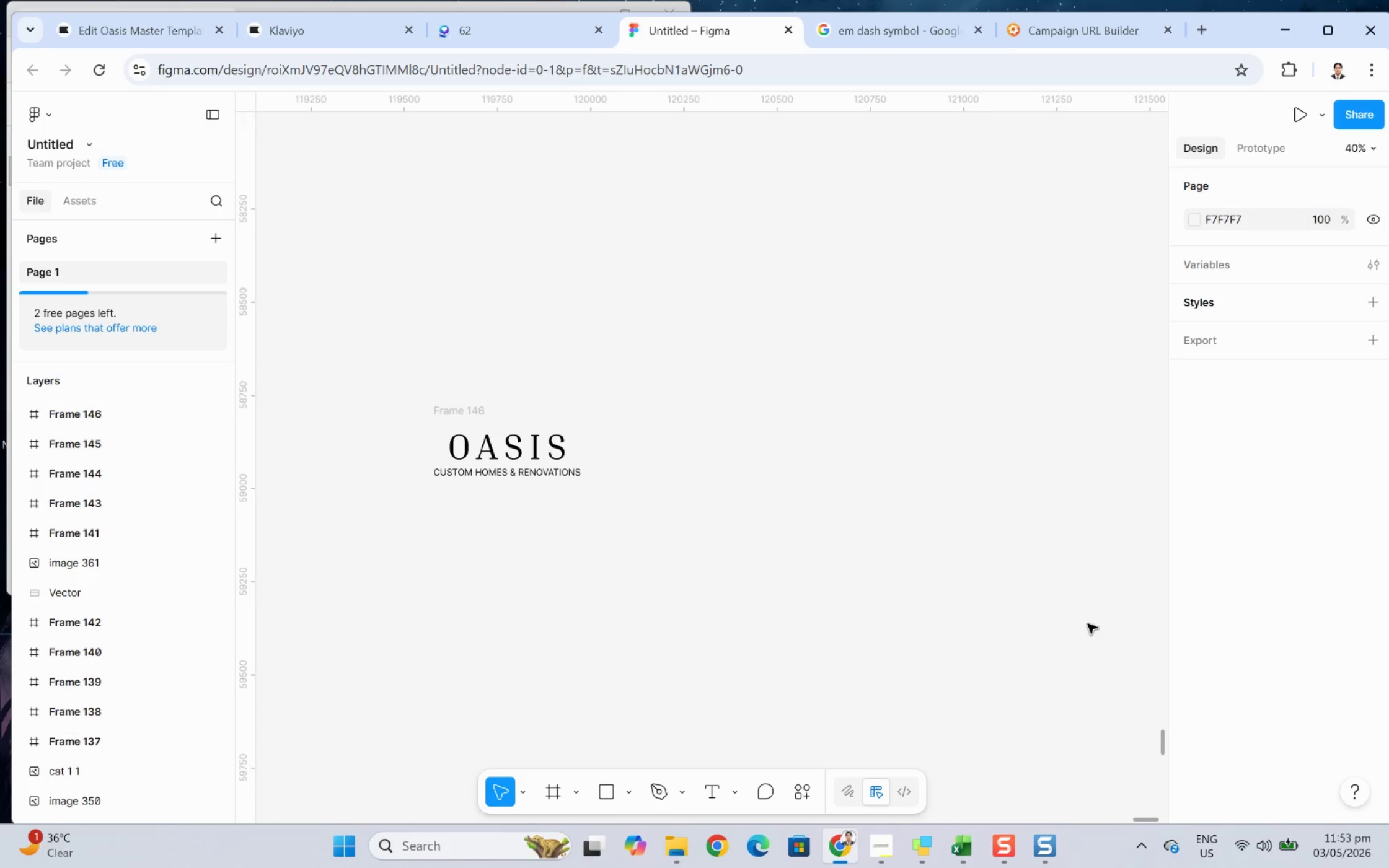 
key(Control+V)
 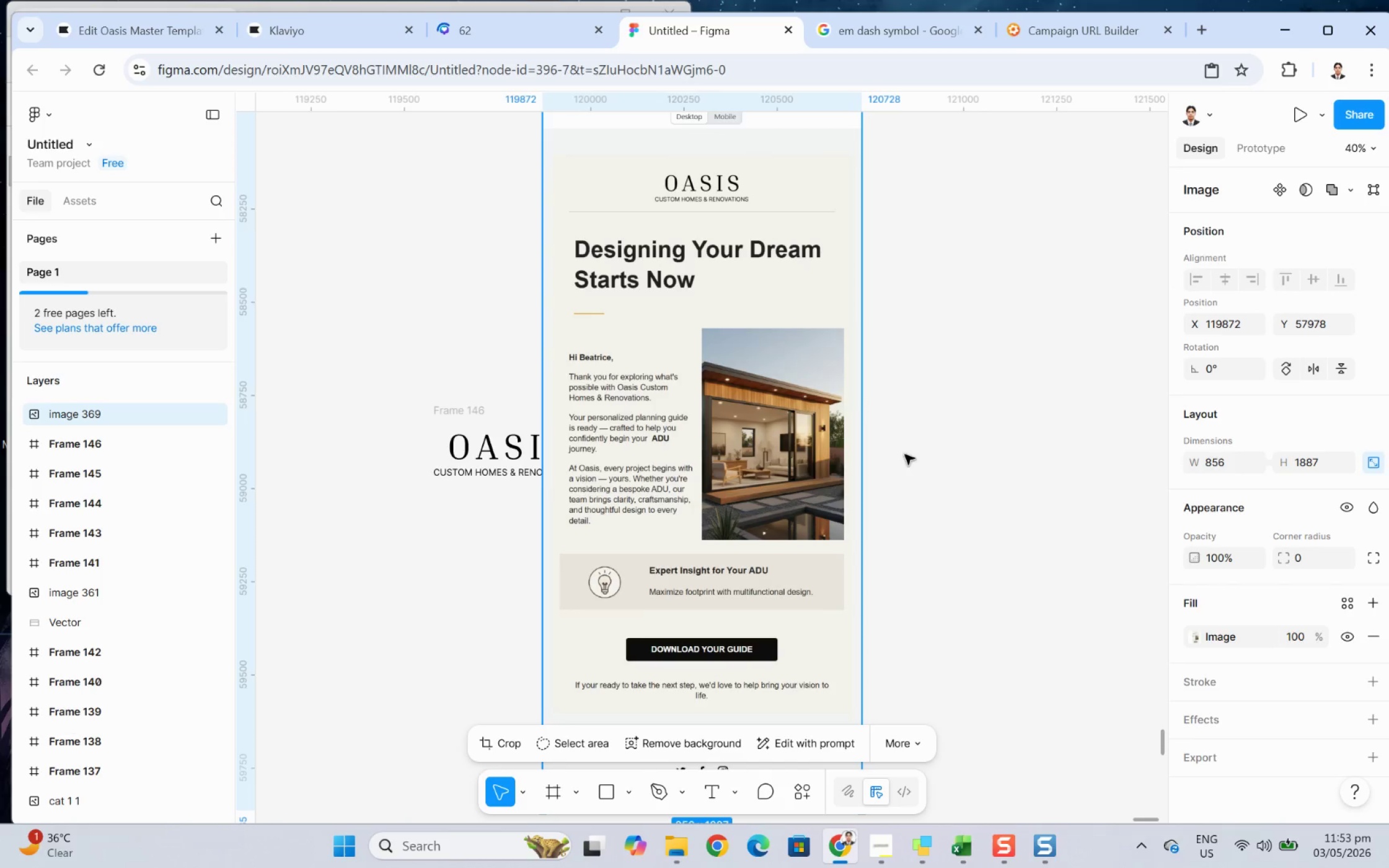 
left_click_drag(start_coordinate=[766, 312], to_coordinate=[889, 541])
 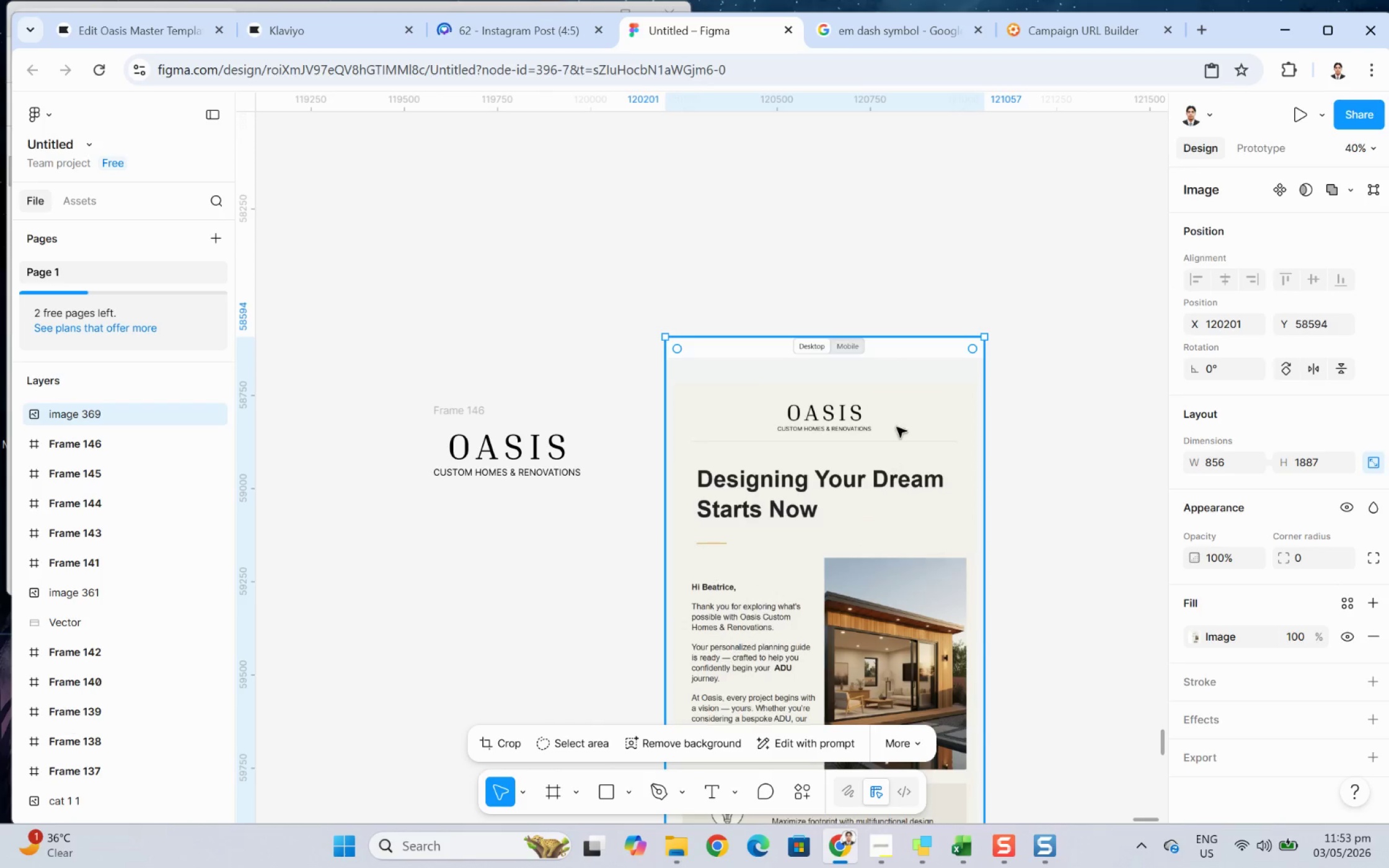 
left_click_drag(start_coordinate=[896, 426], to_coordinate=[906, 497])
 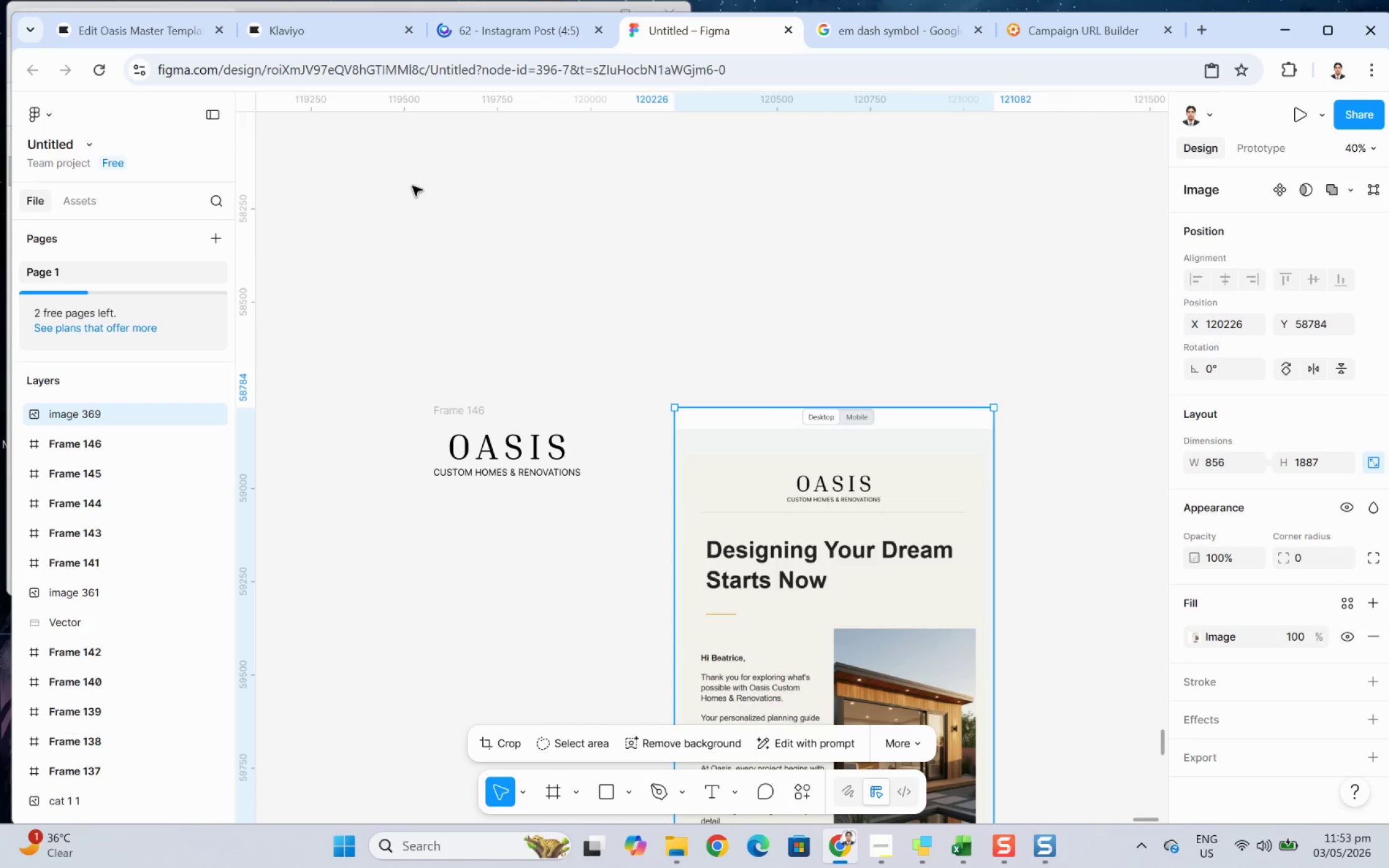 
scroll: coordinate [857, 413], scroll_direction: down, amount: 6.0
 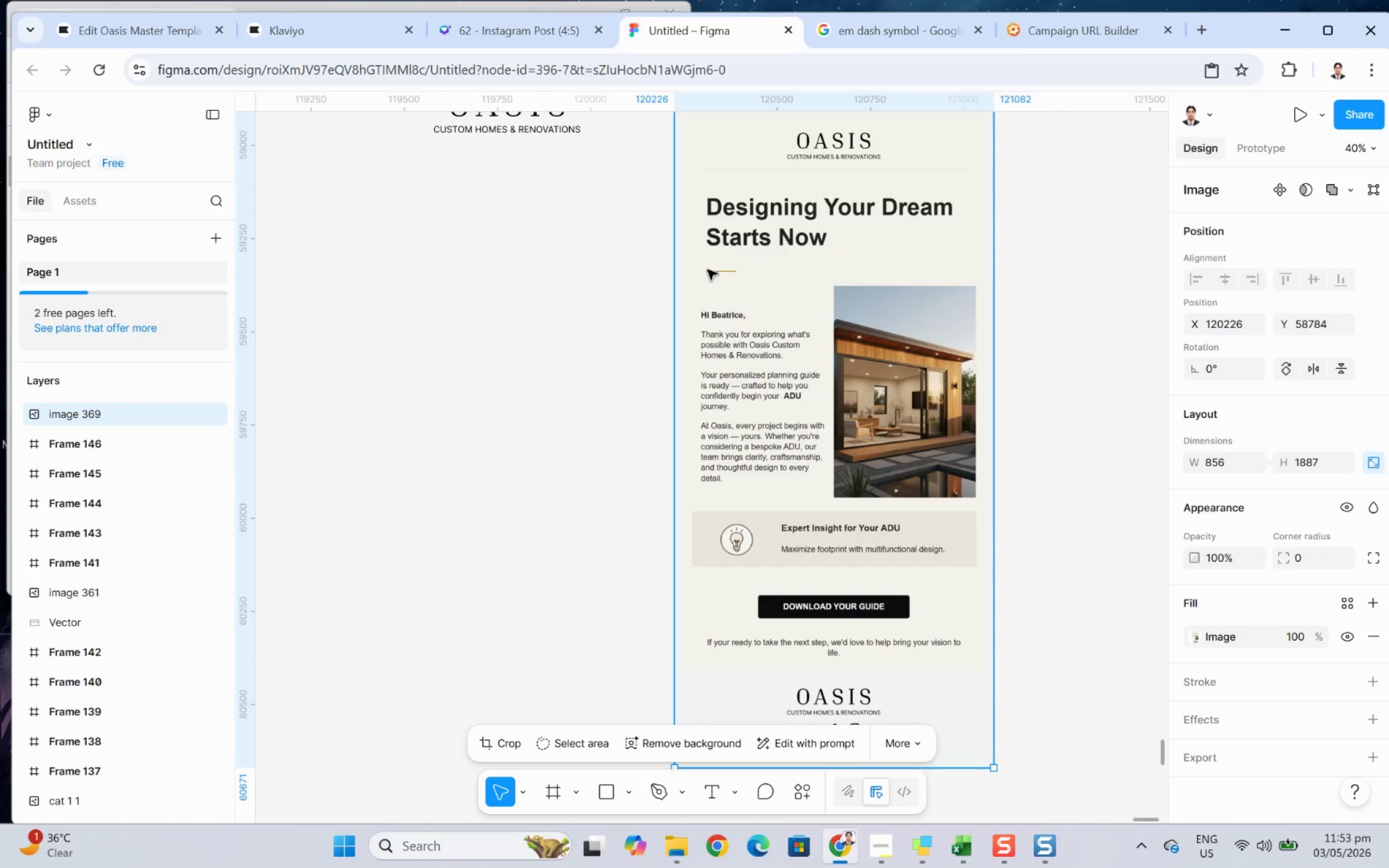 
scroll: coordinate [758, 305], scroll_direction: up, amount: 3.0
 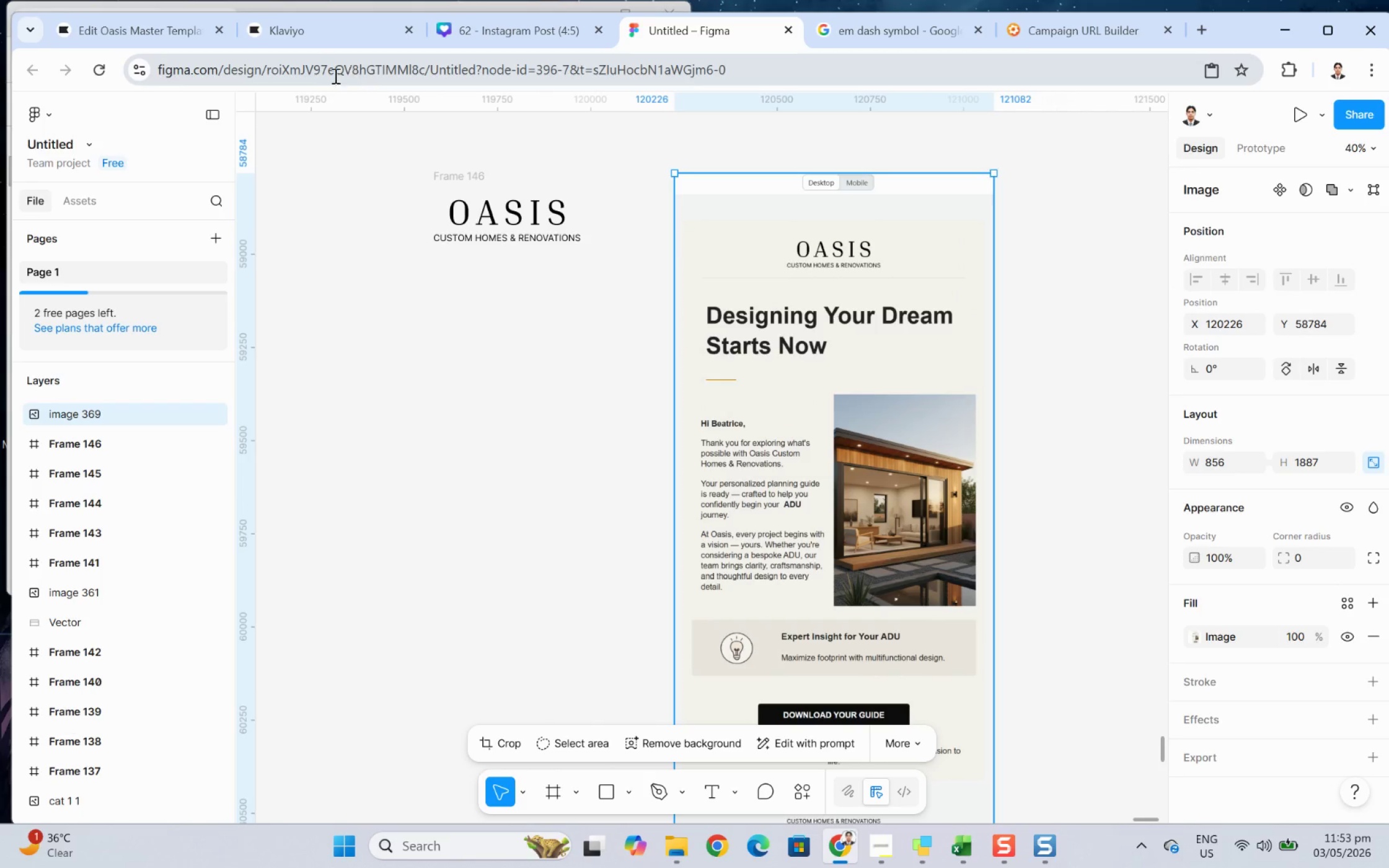 
left_click([312, 40])
 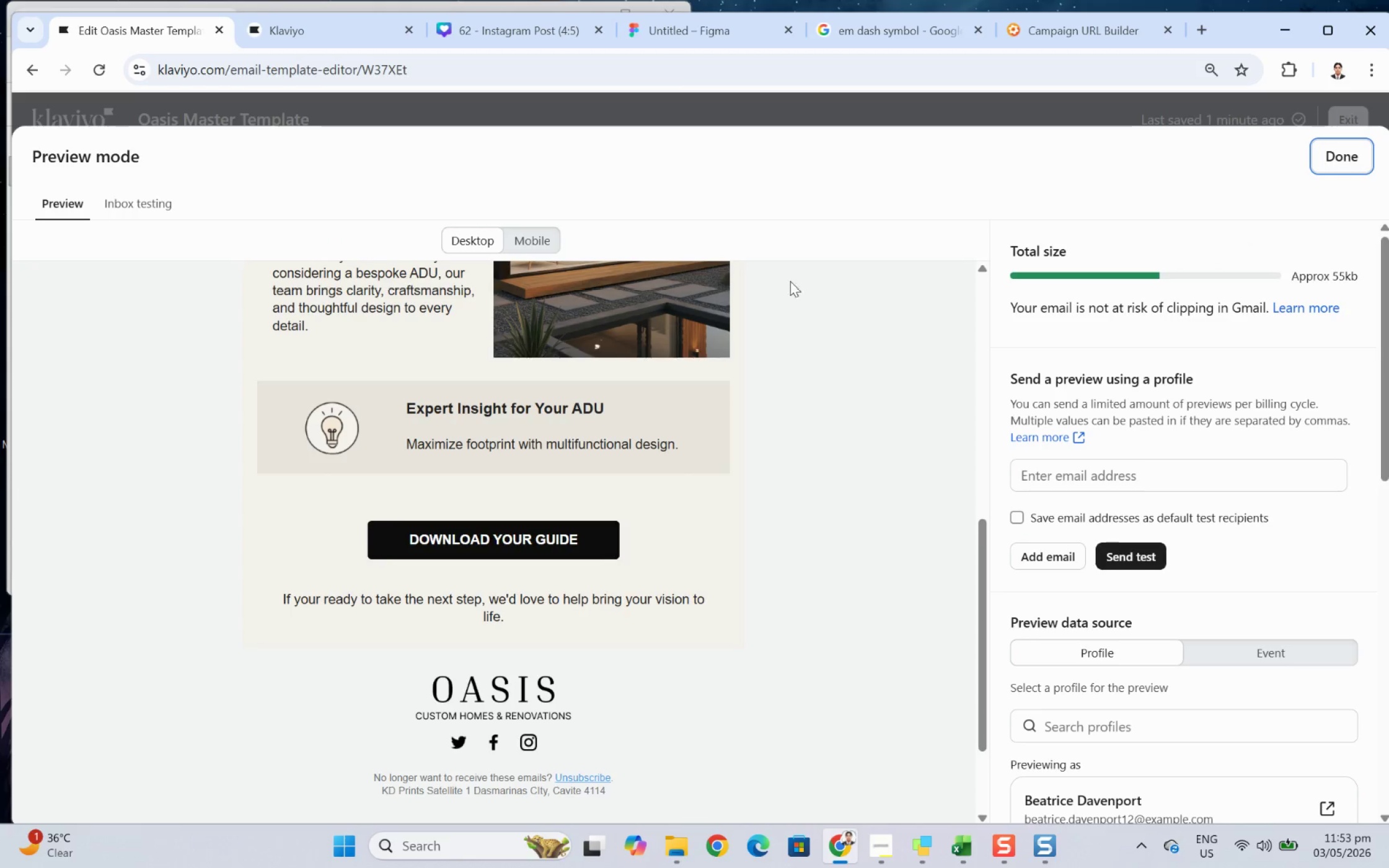 
left_click([539, 232])
 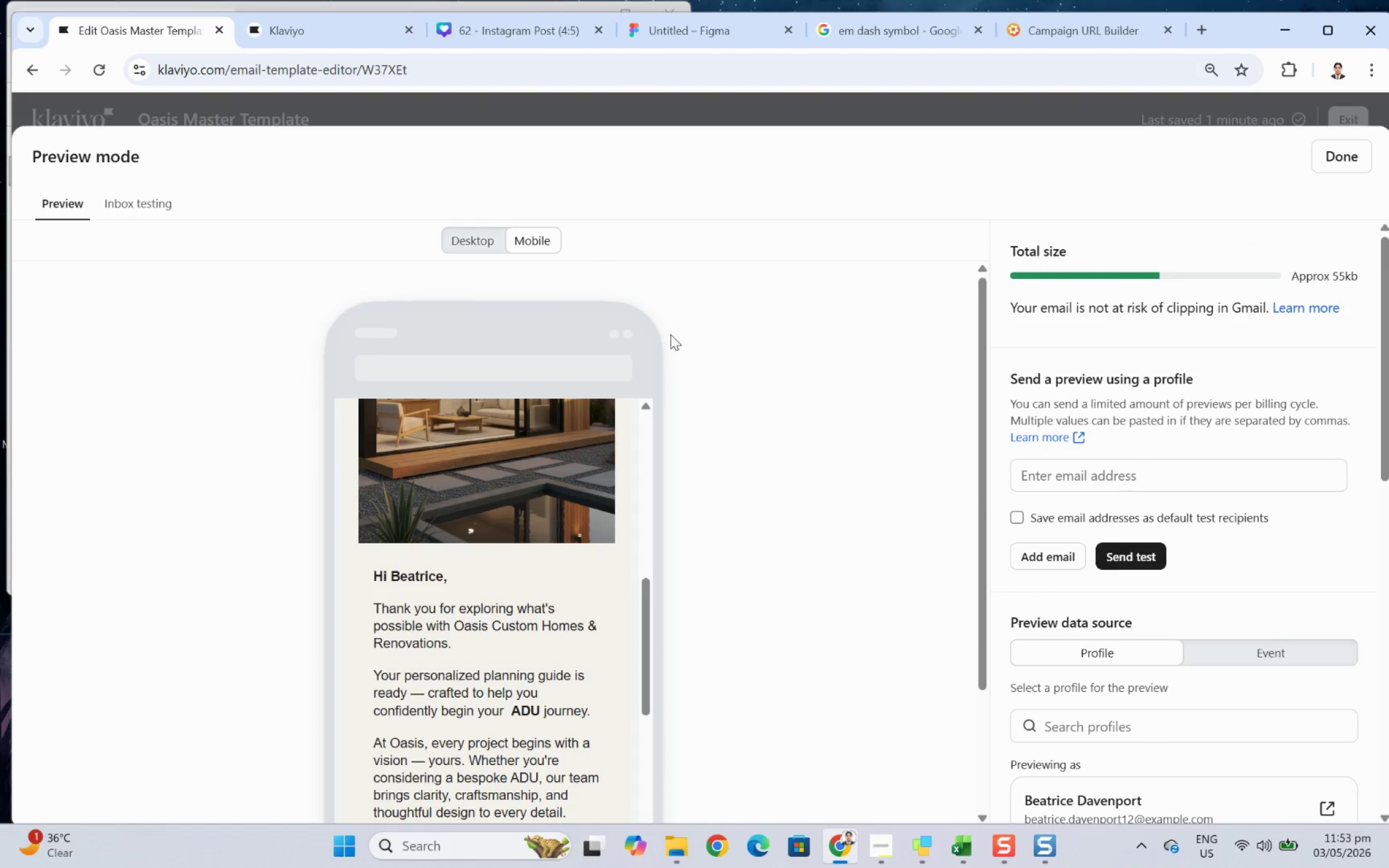 
scroll: coordinate [608, 587], scroll_direction: up, amount: 15.0
 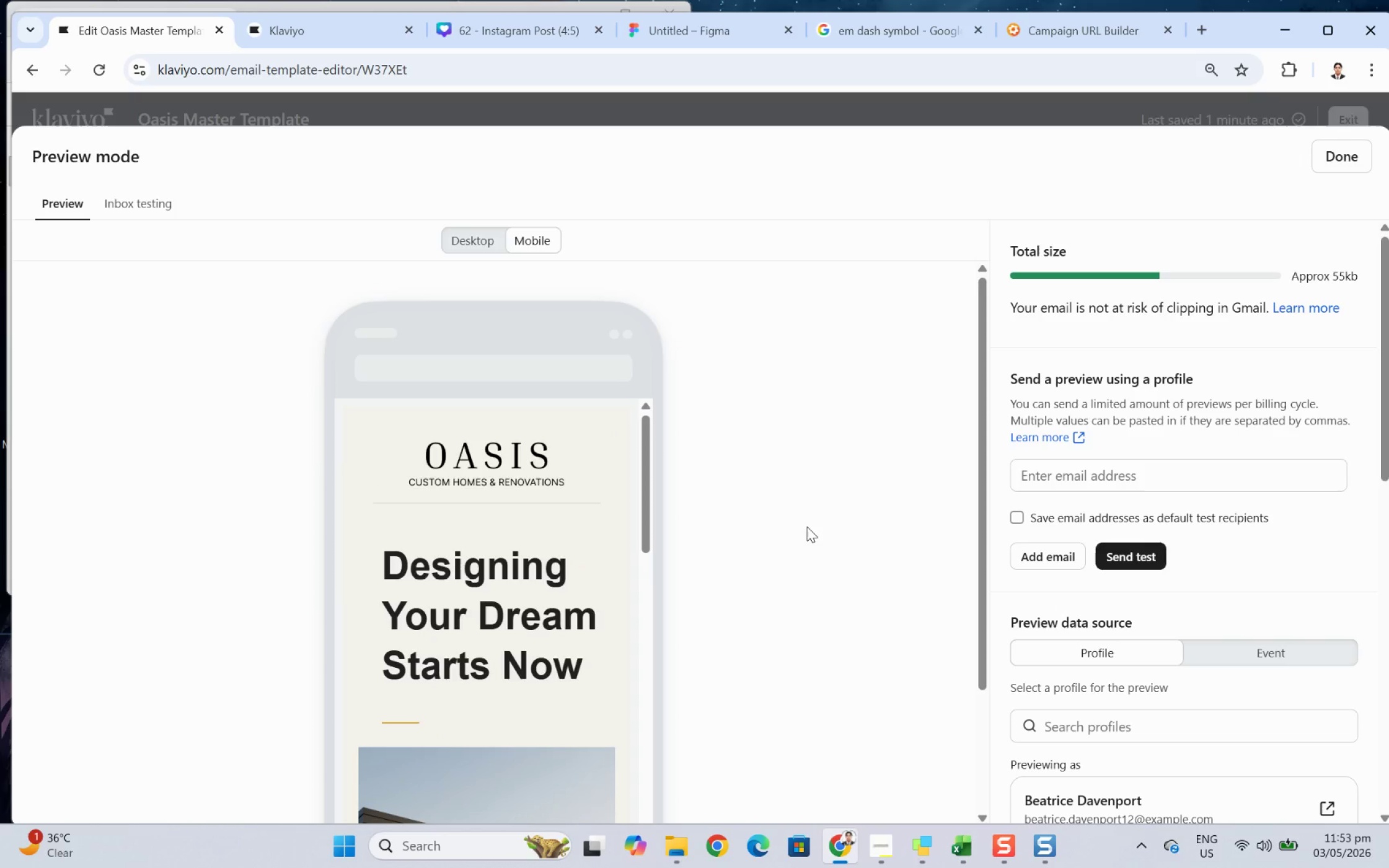 
key(F12)
 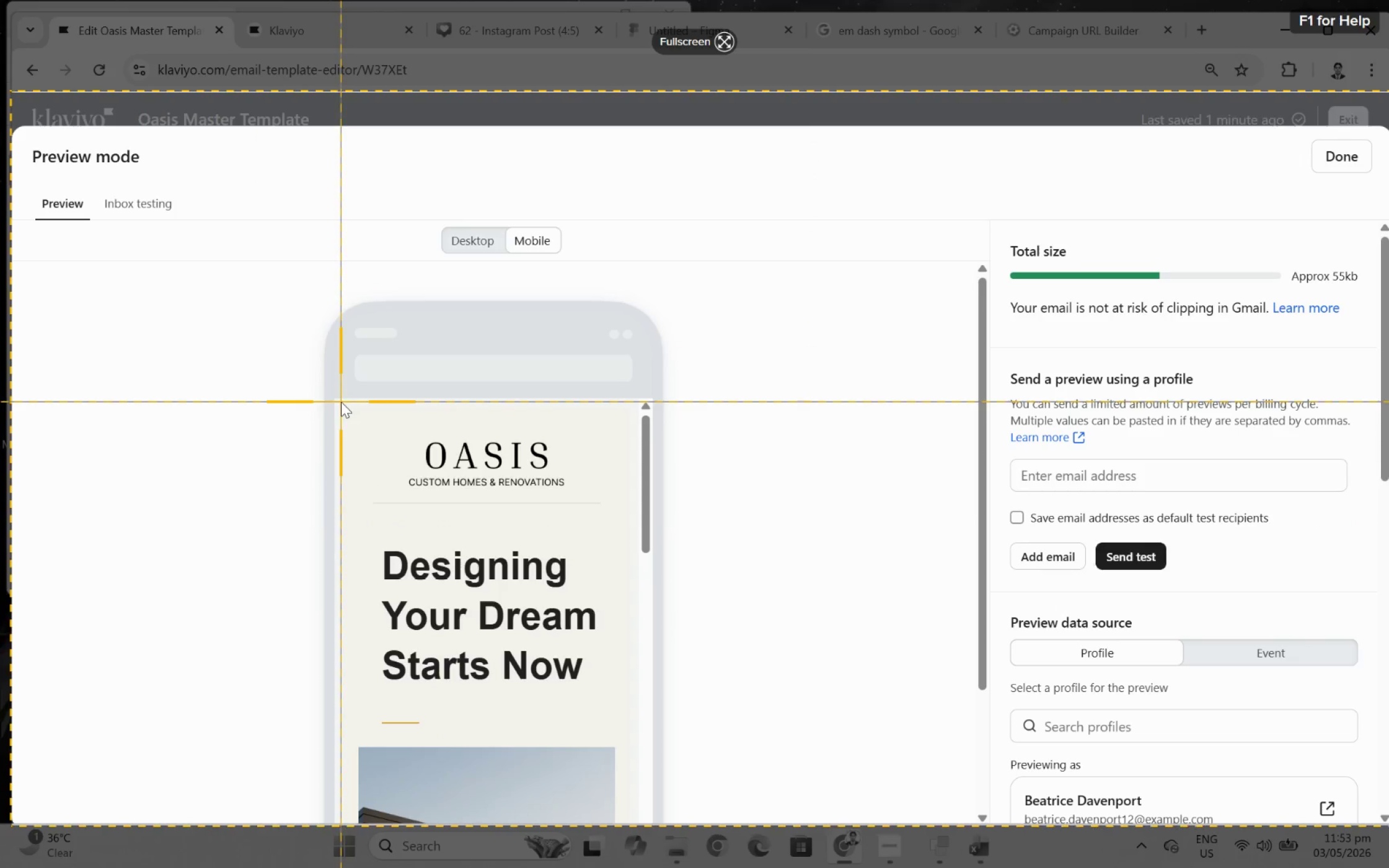 
left_click_drag(start_coordinate=[345, 402], to_coordinate=[635, 711])
 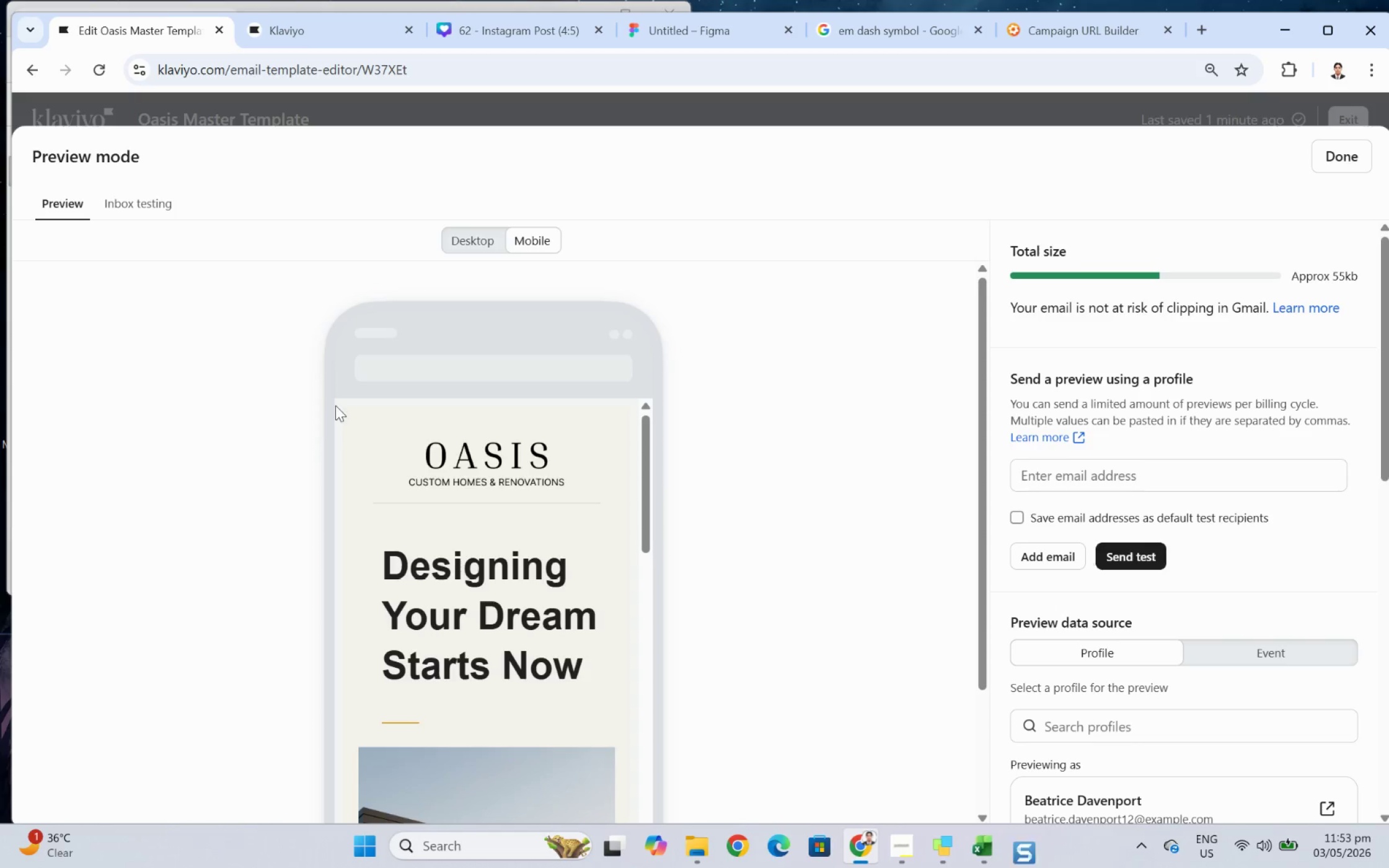 
key(F12)
 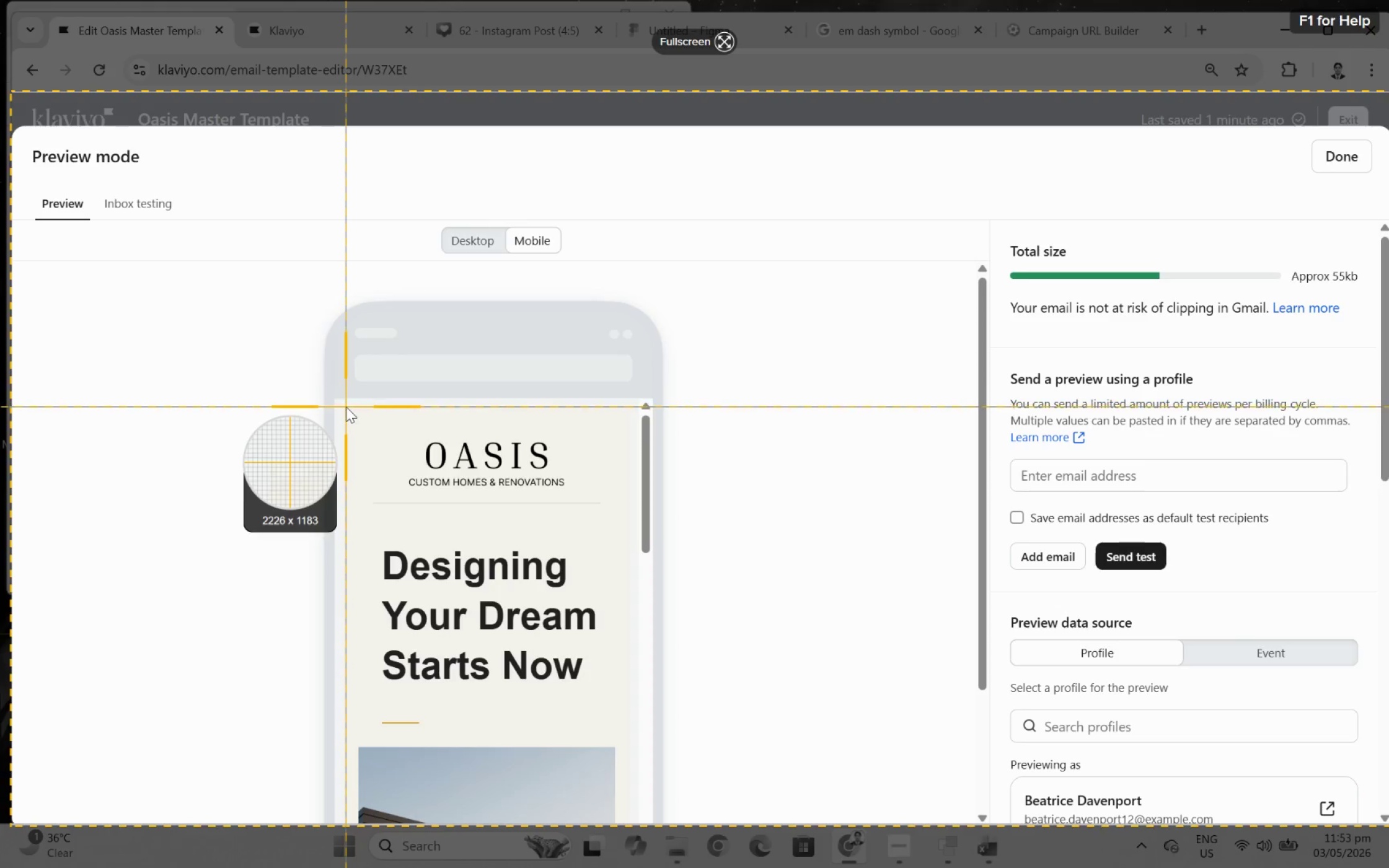 
left_click_drag(start_coordinate=[346, 407], to_coordinate=[638, 811])
 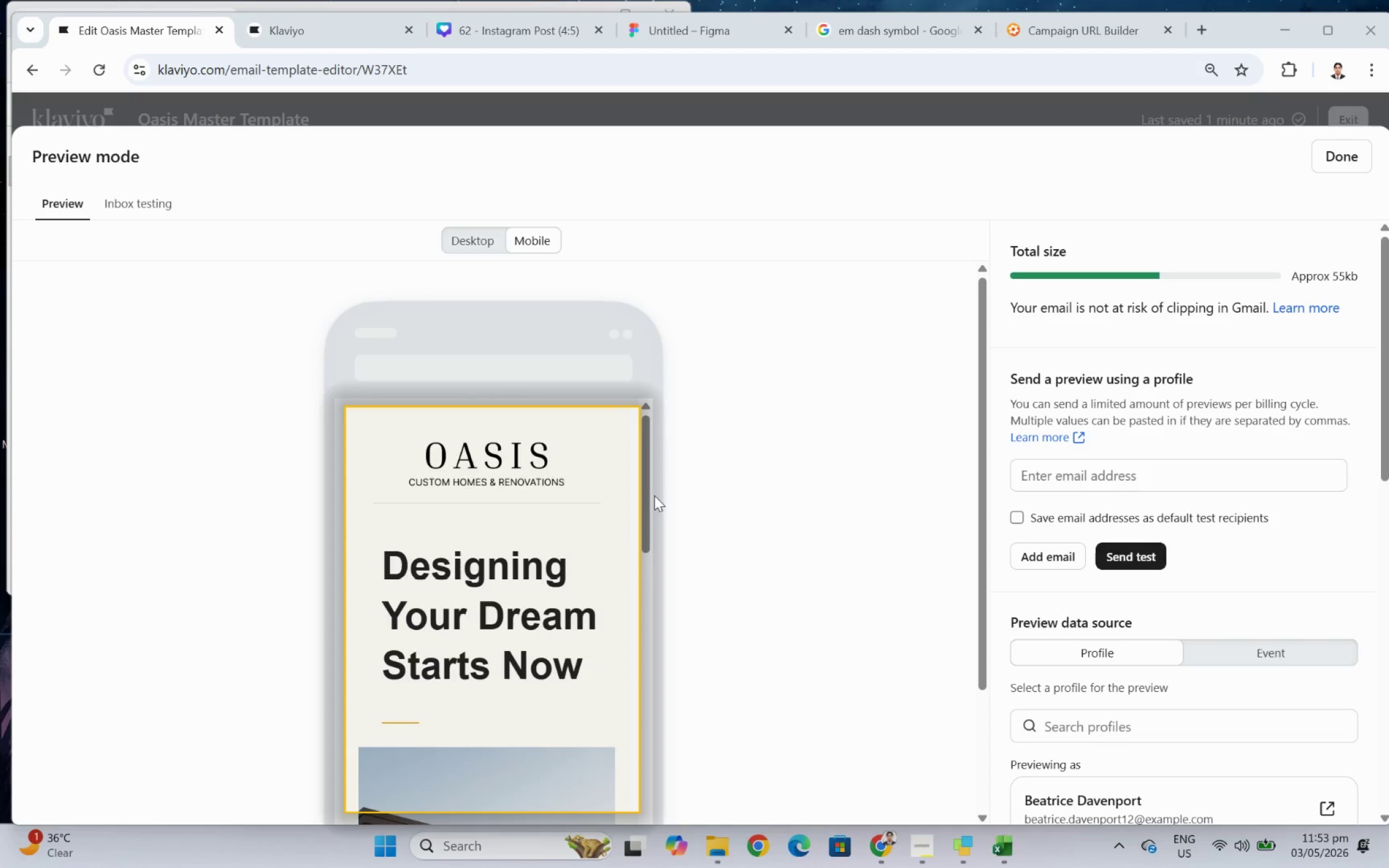 
left_click_drag(start_coordinate=[649, 491], to_coordinate=[653, 813])
 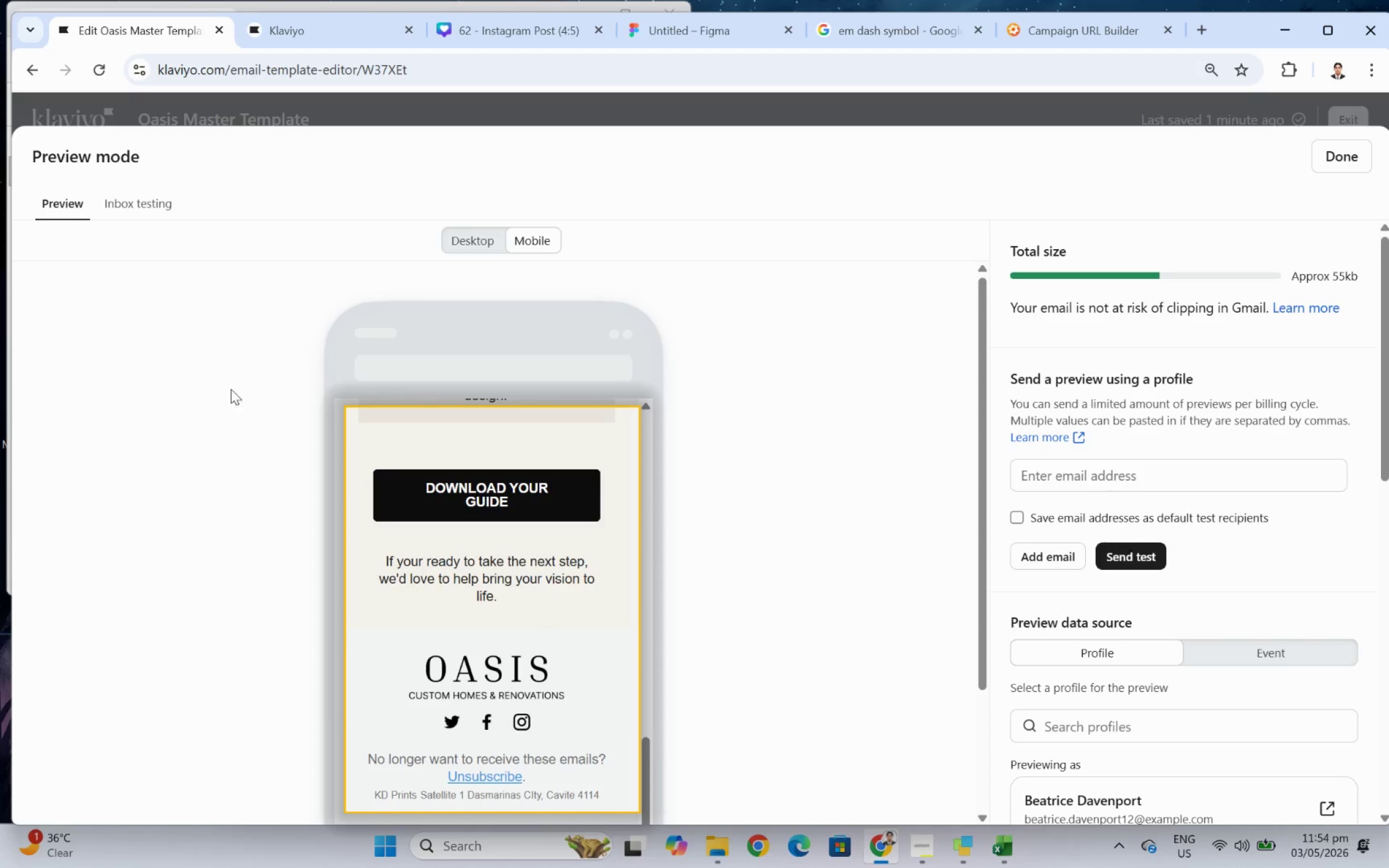 
left_click([237, 360])
 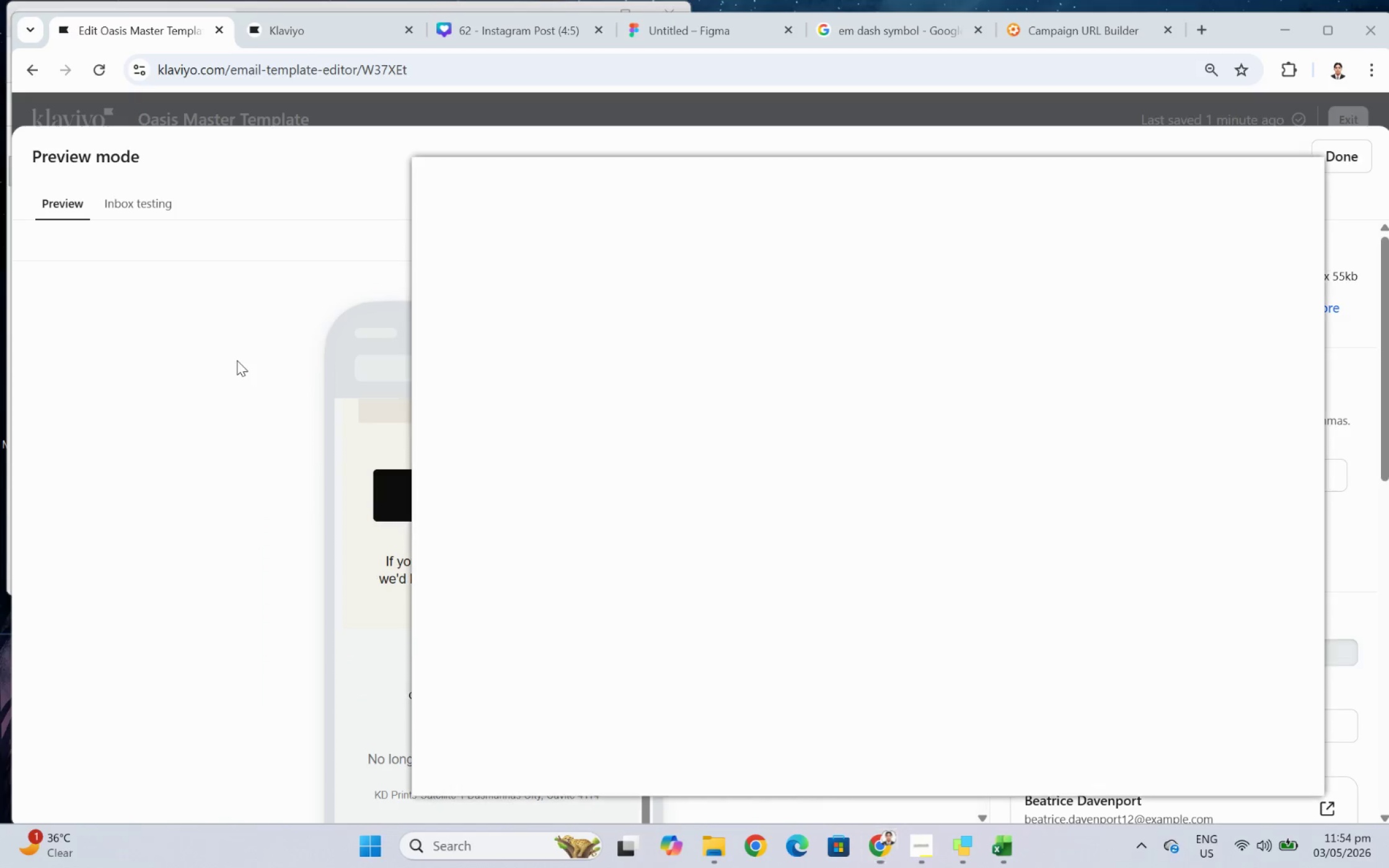 
key(Control+C)
 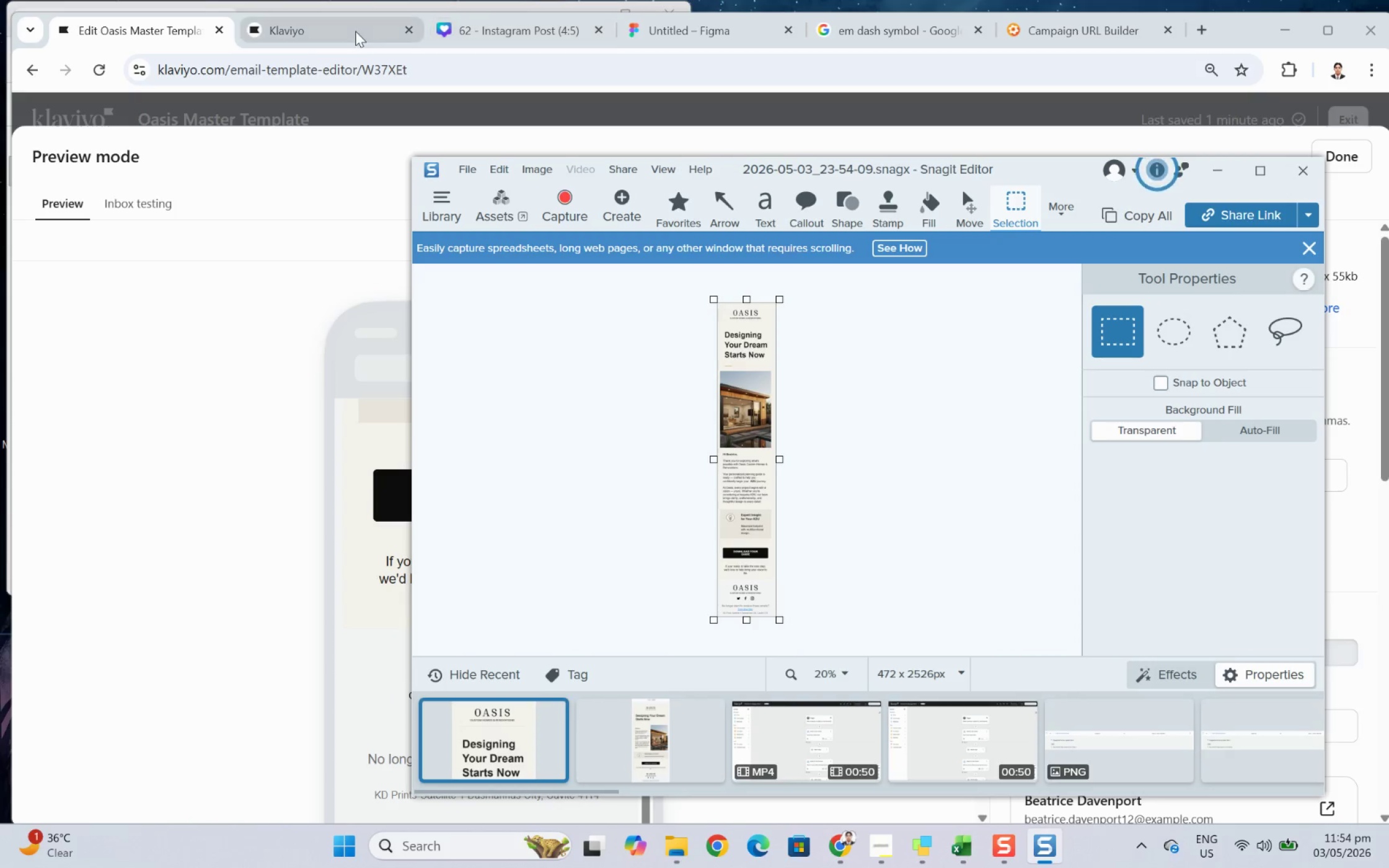 
left_click([348, 30])
 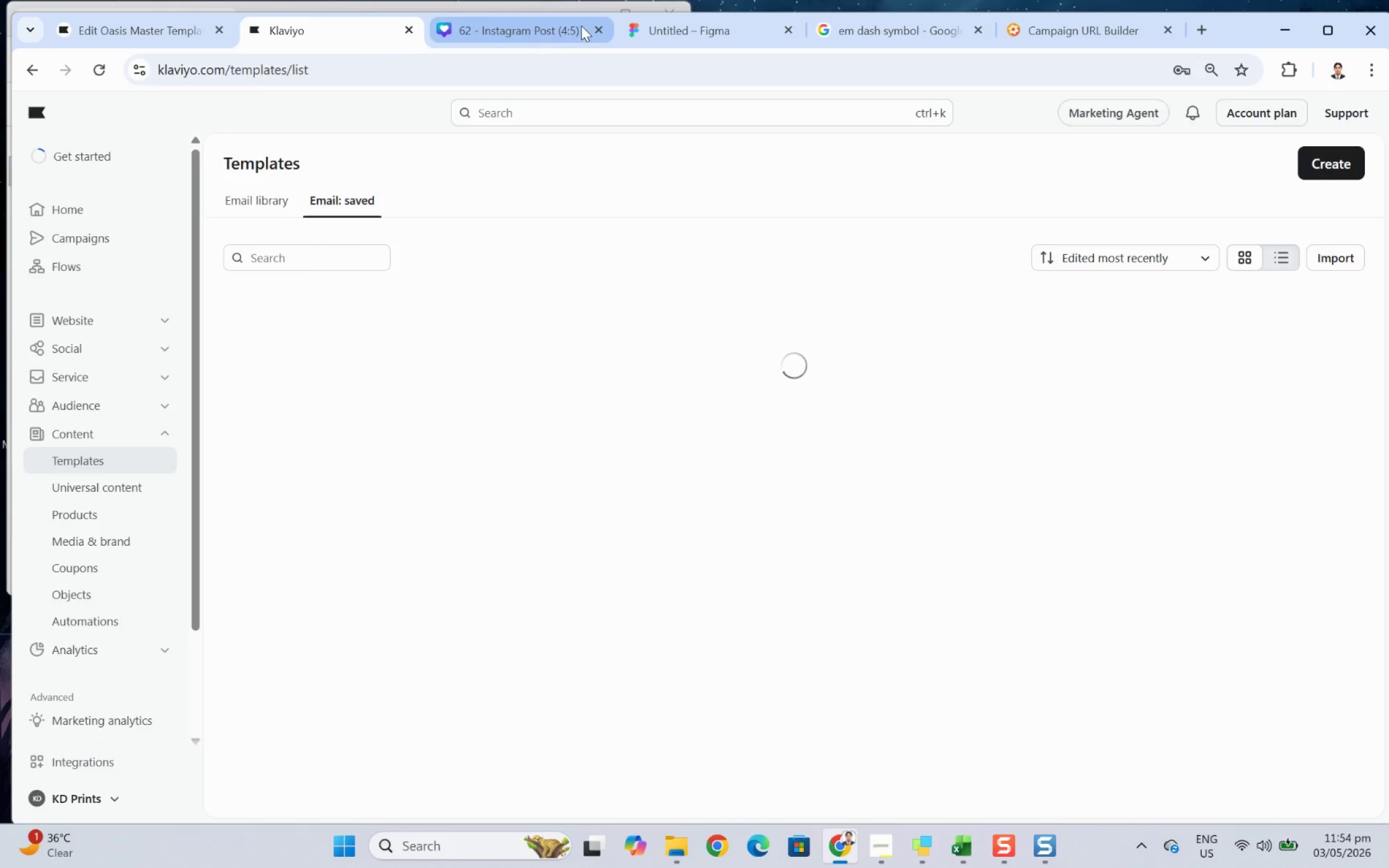 
left_click([672, 30])
 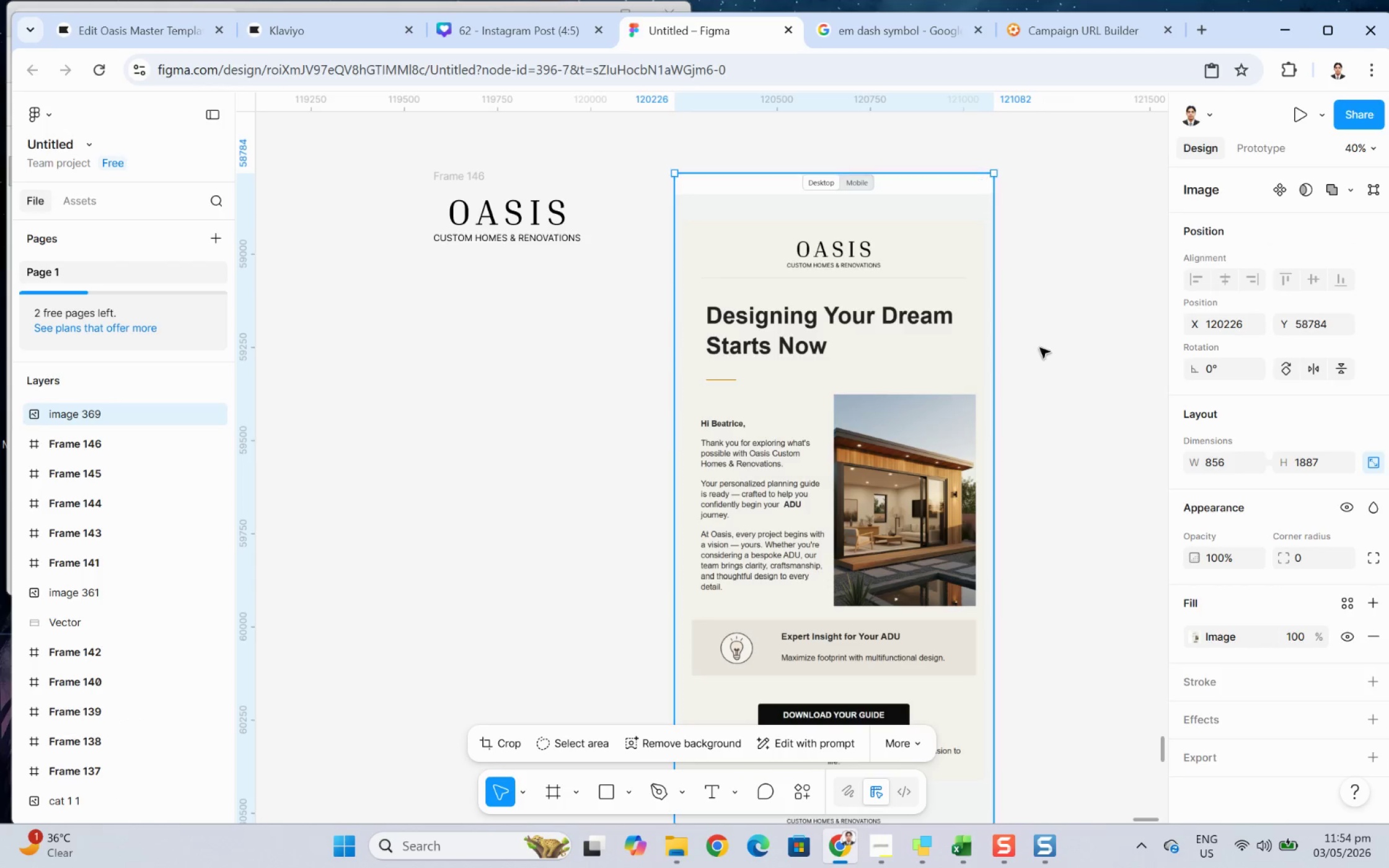 
left_click([1040, 349])
 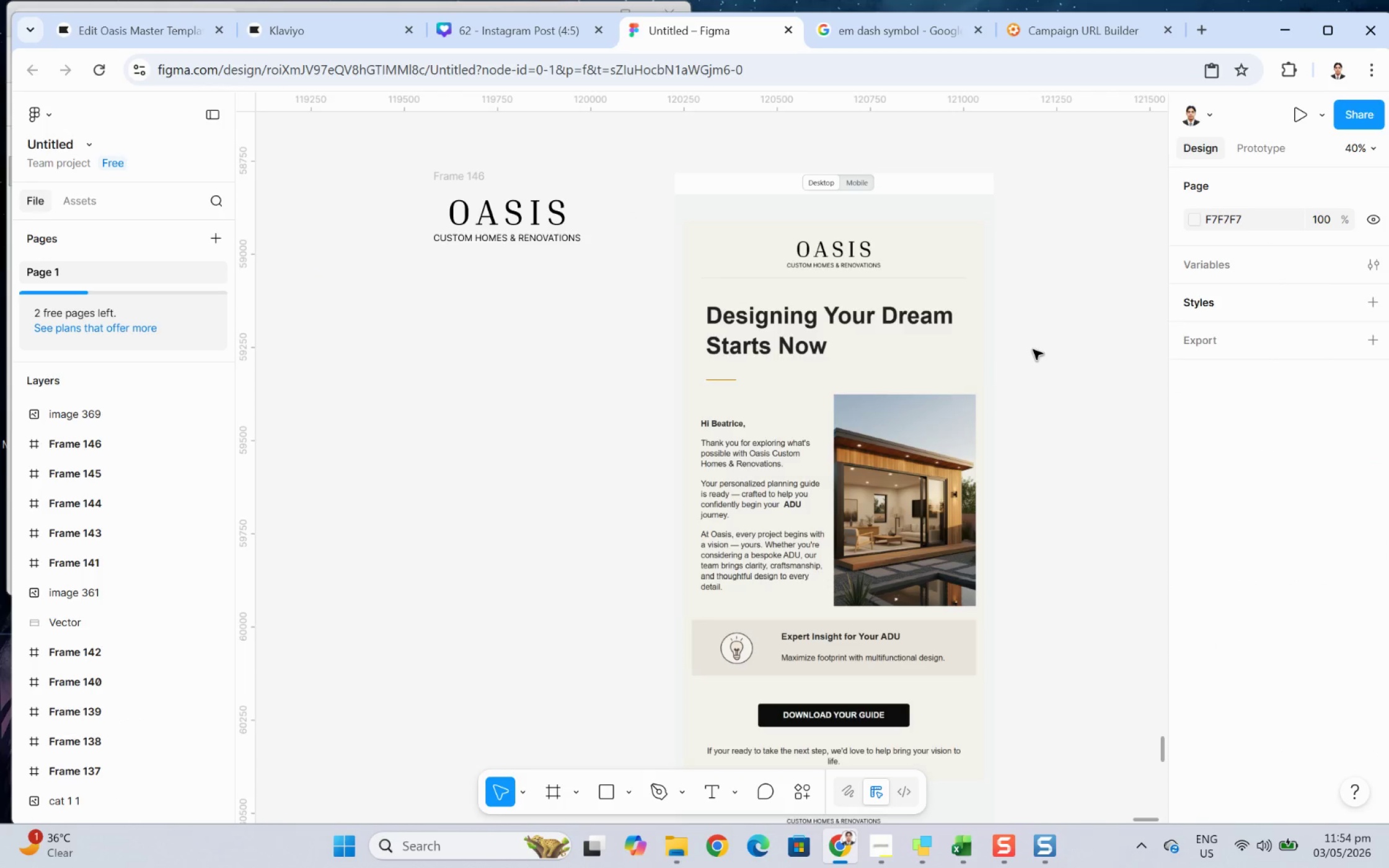 
key(Control+ControlLeft)
 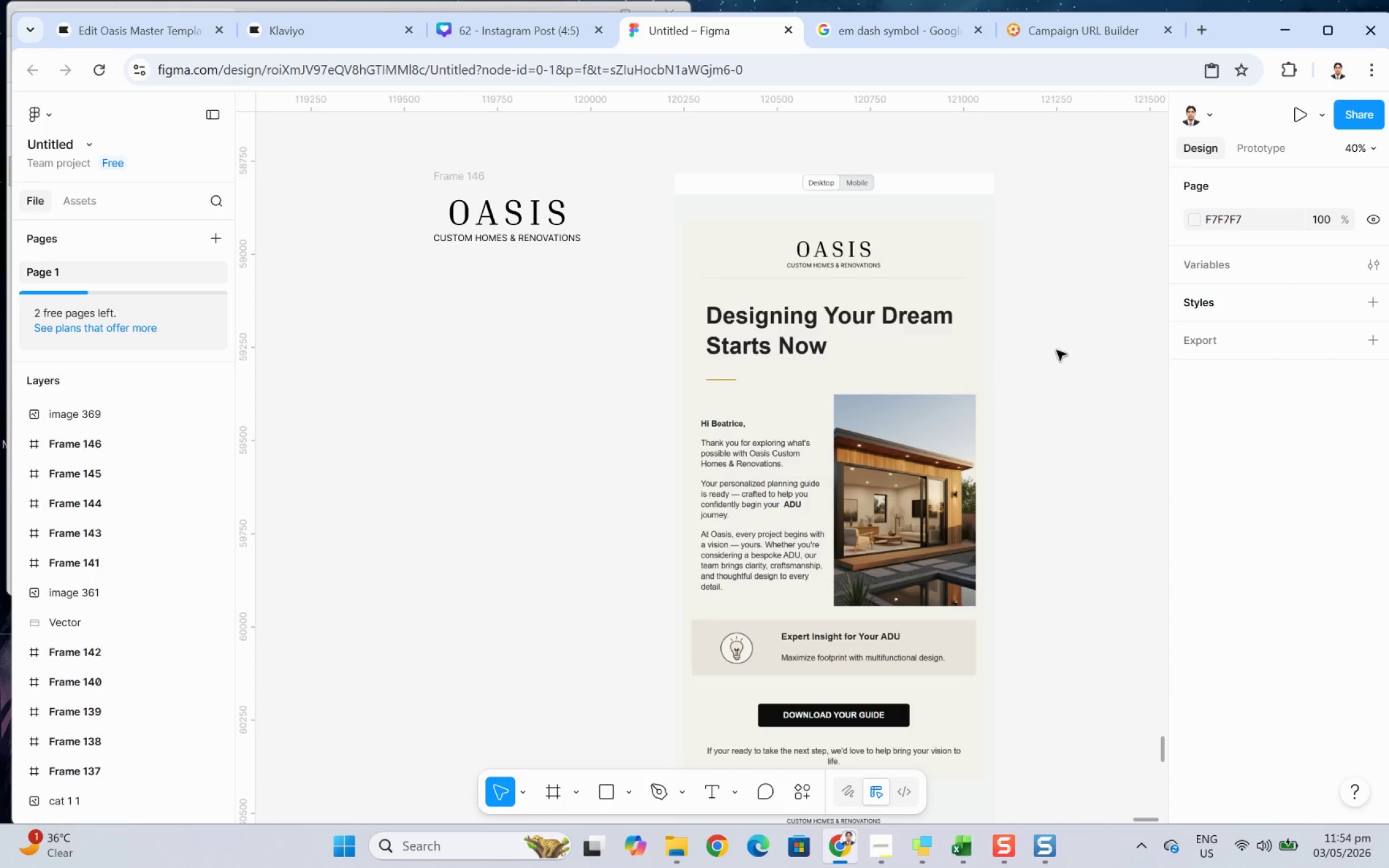 
key(Control+V)
 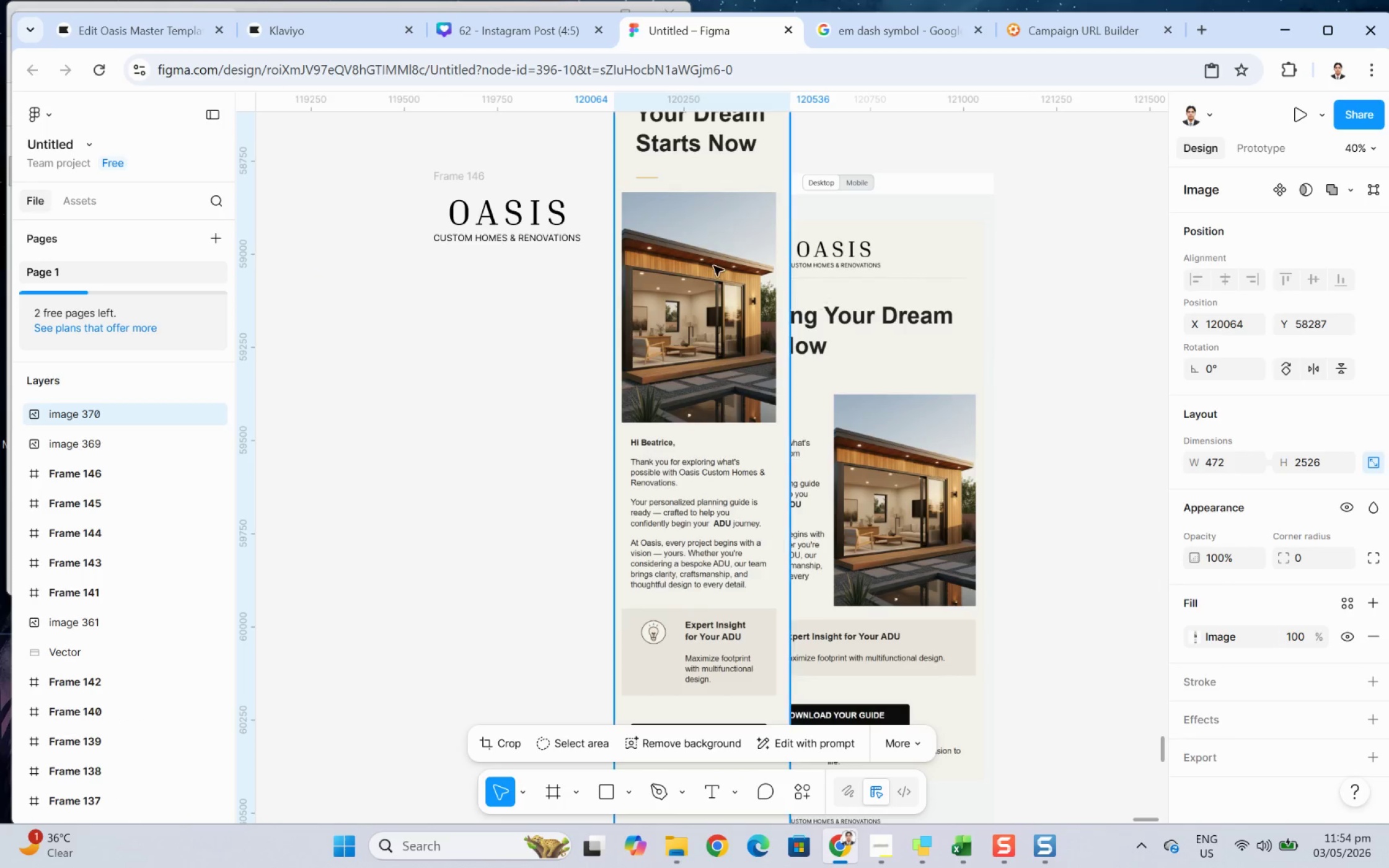 
left_click_drag(start_coordinate=[710, 261], to_coordinate=[1090, 477])
 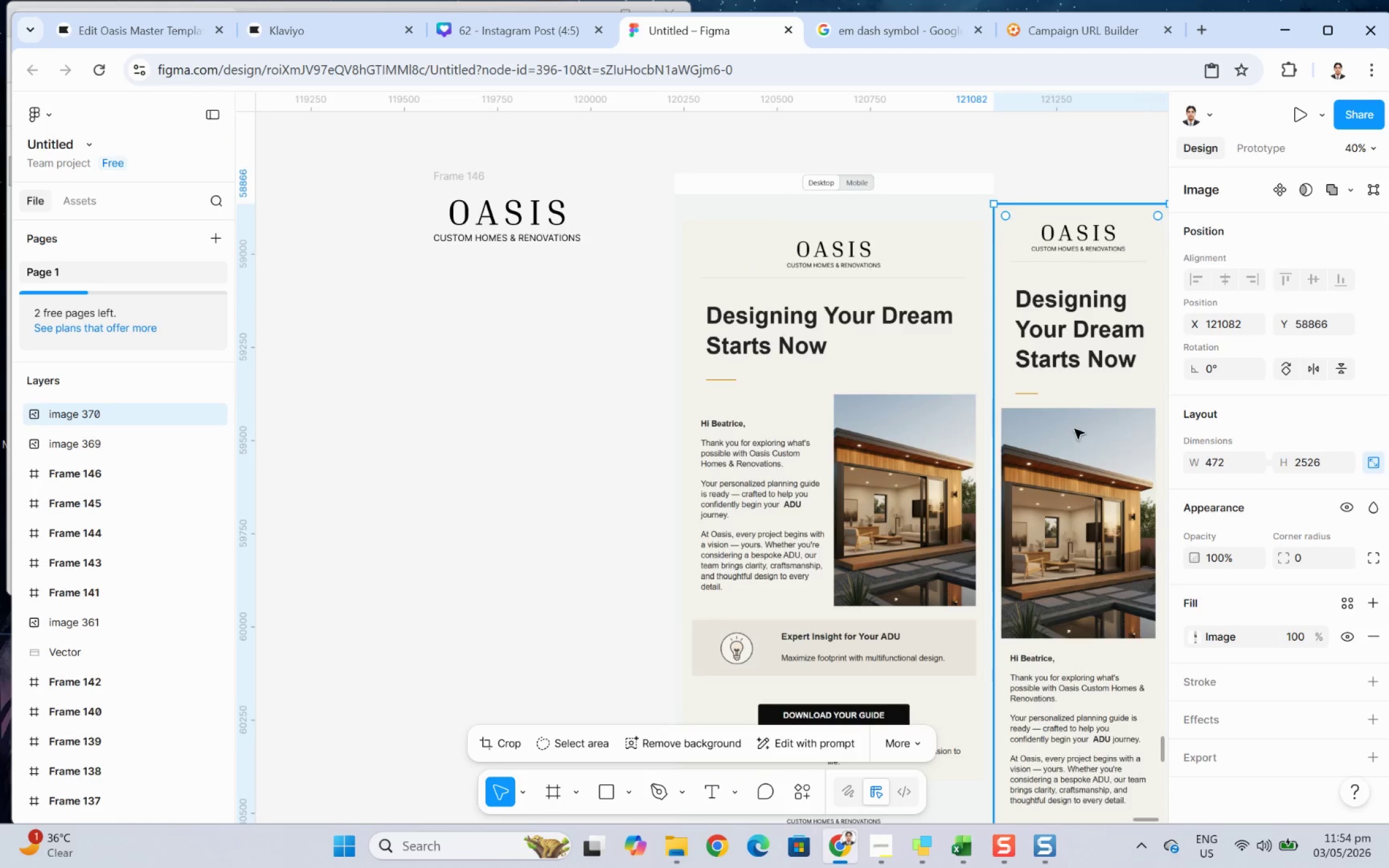 
left_click_drag(start_coordinate=[1074, 429], to_coordinate=[1076, 442])
 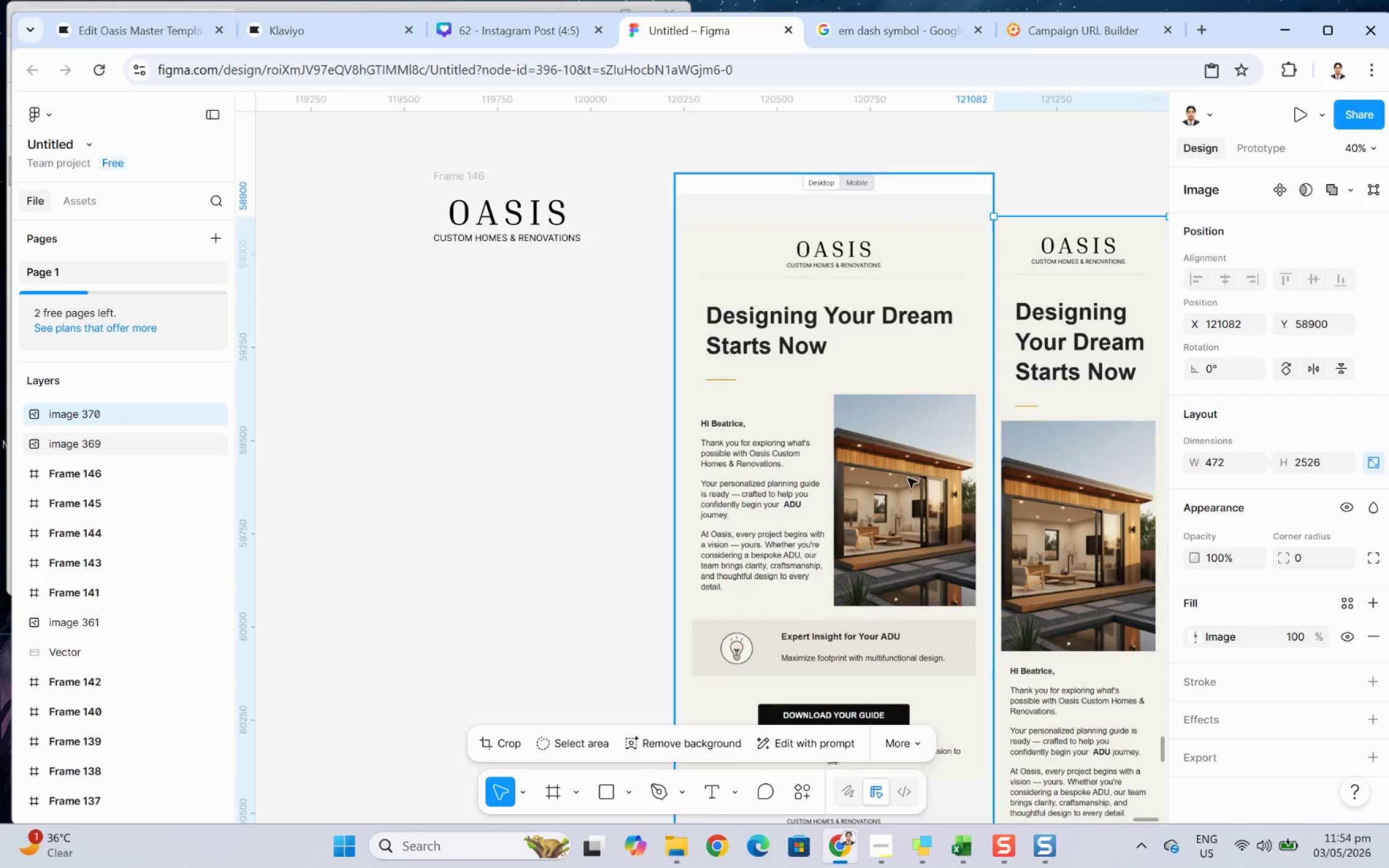 
hold_key(key=ControlLeft, duration=0.58)
scroll: coordinate [870, 481], scroll_direction: down, amount: 6.0
 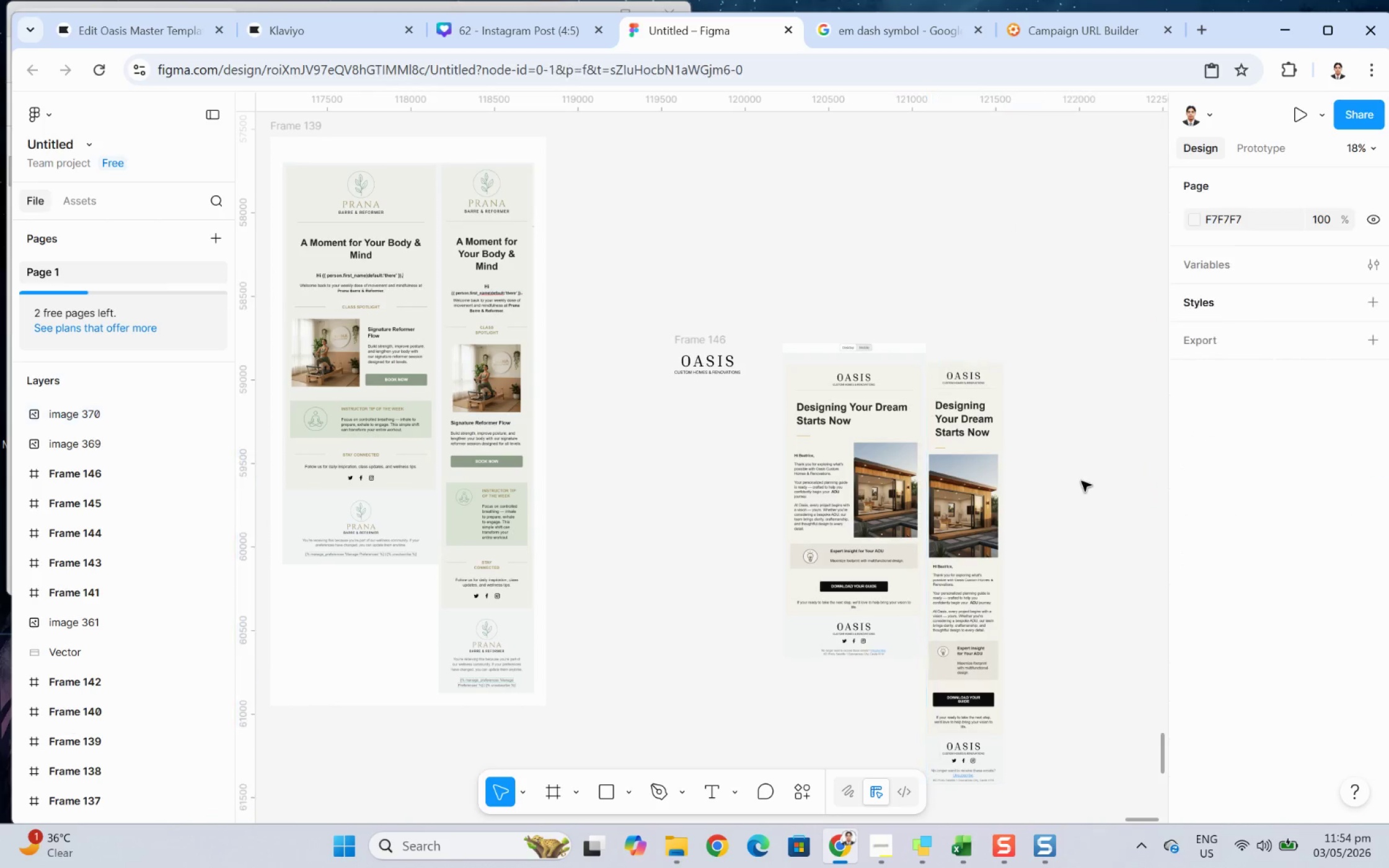 
hold_key(key=ControlLeft, duration=0.43)
scroll: coordinate [1049, 528], scroll_direction: up, amount: 4.0
 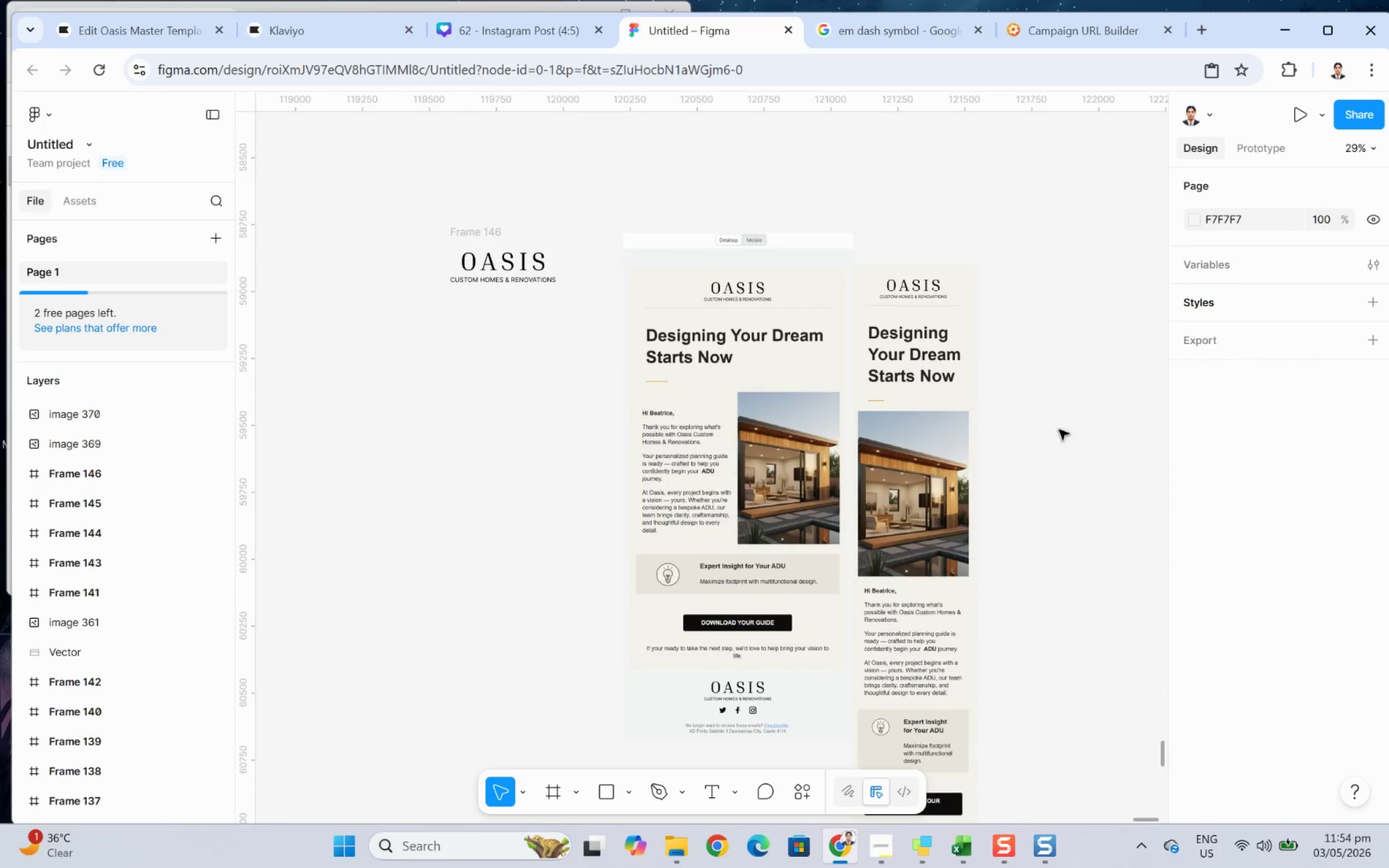 
key(Control+ControlLeft)
 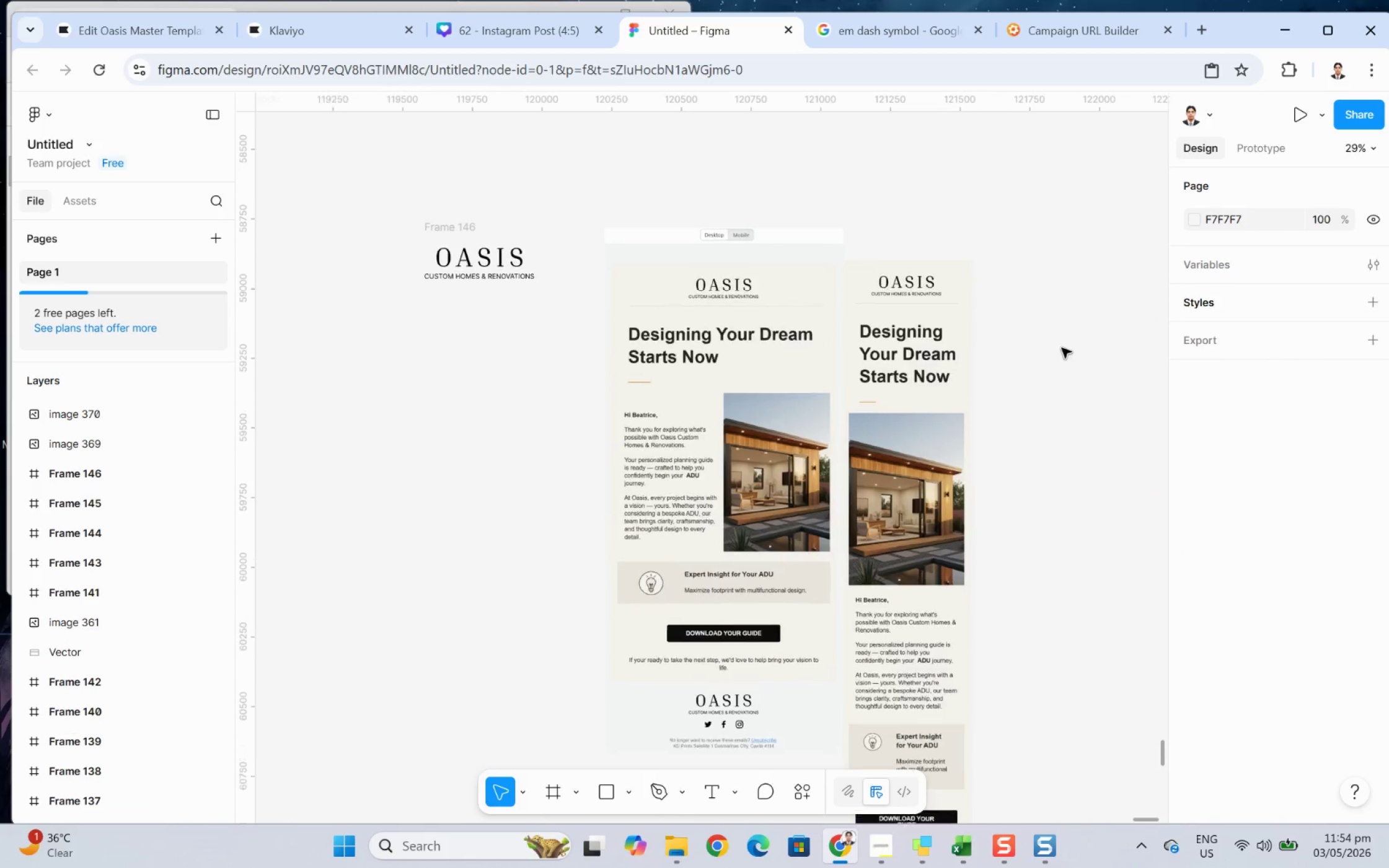 
scroll: coordinate [1060, 347], scroll_direction: up, amount: 3.0
 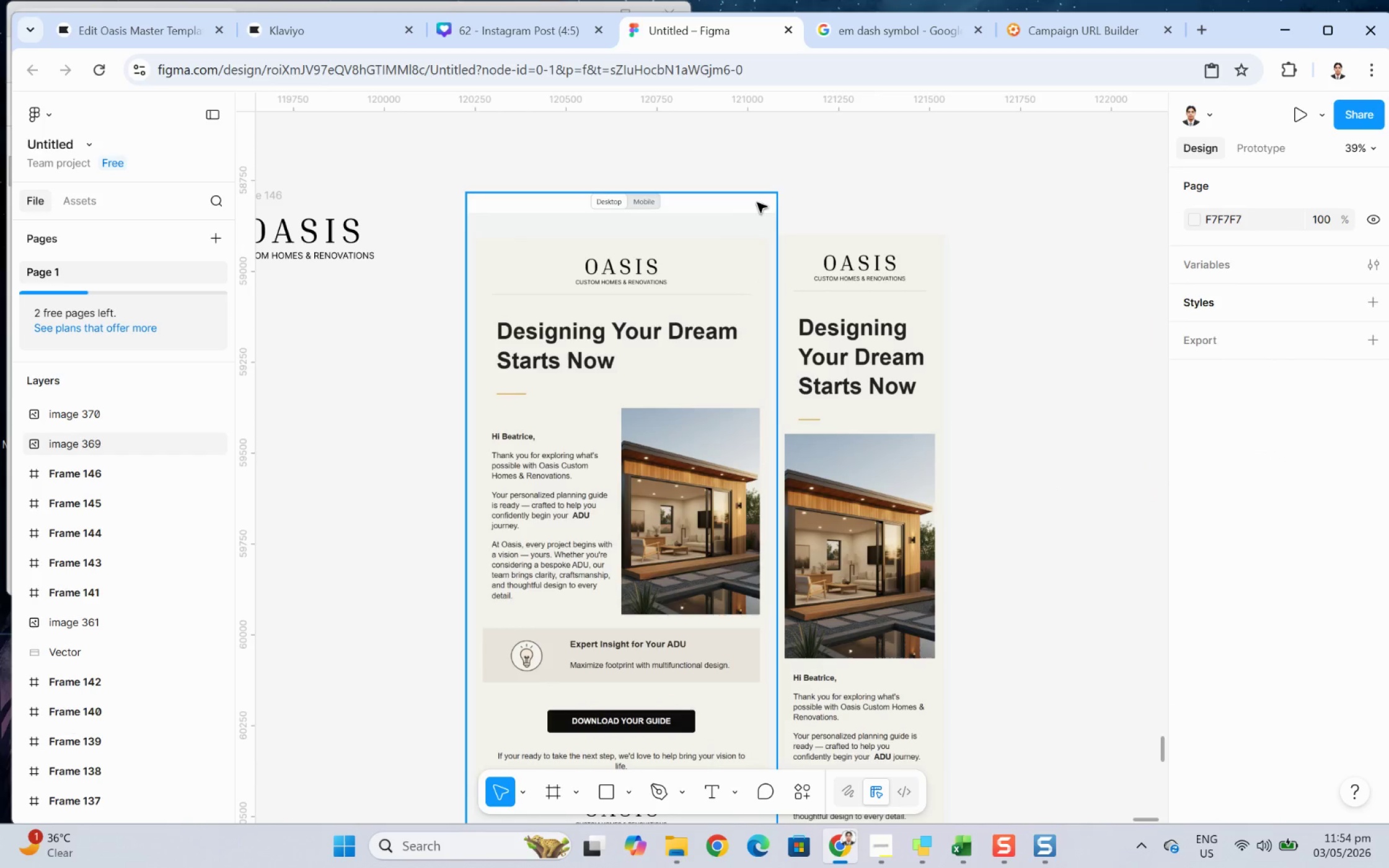 
double_click([1010, 297])
 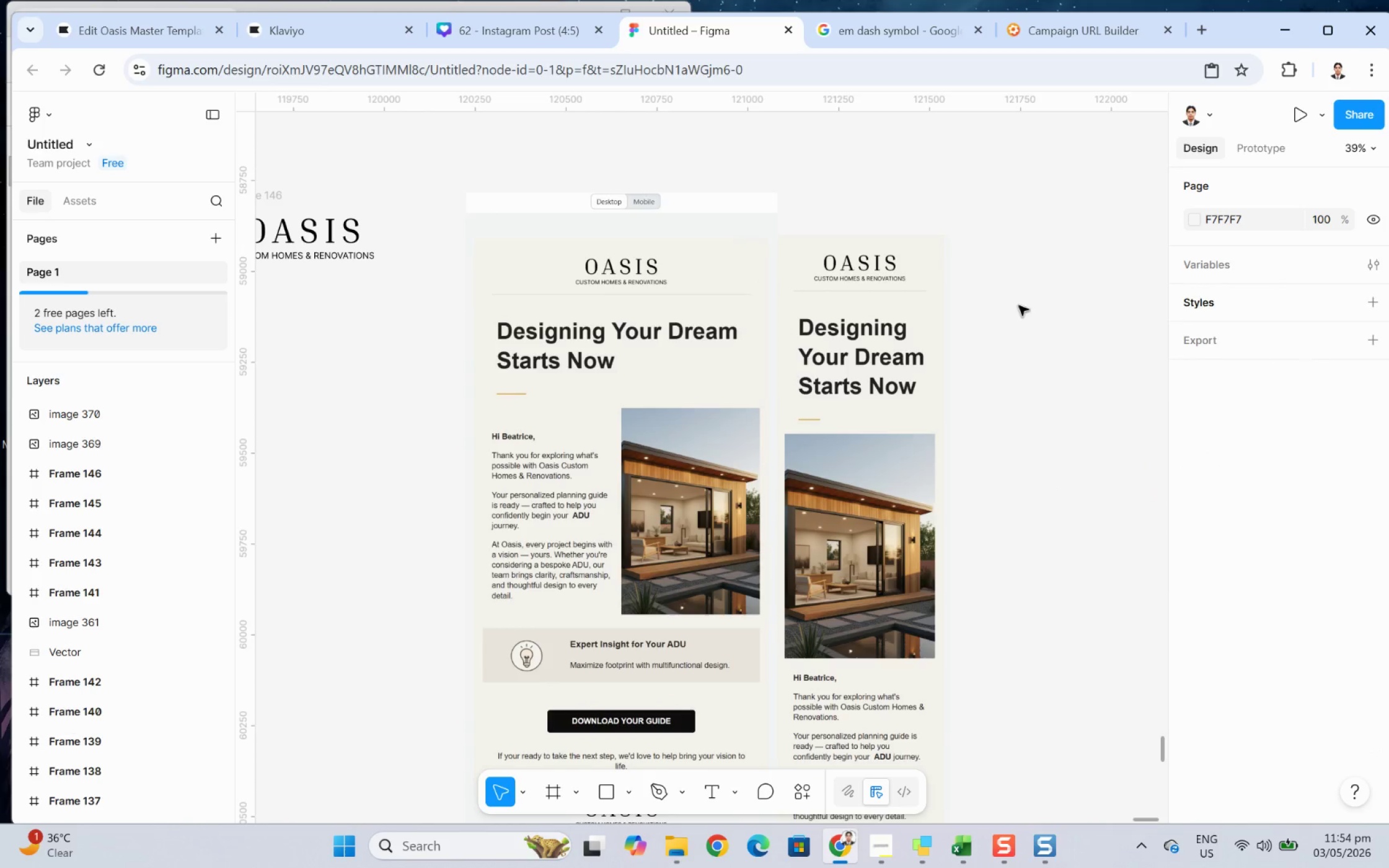 
hold_key(key=ControlLeft, duration=0.65)
scroll: coordinate [1048, 438], scroll_direction: none, amount: 0.0
 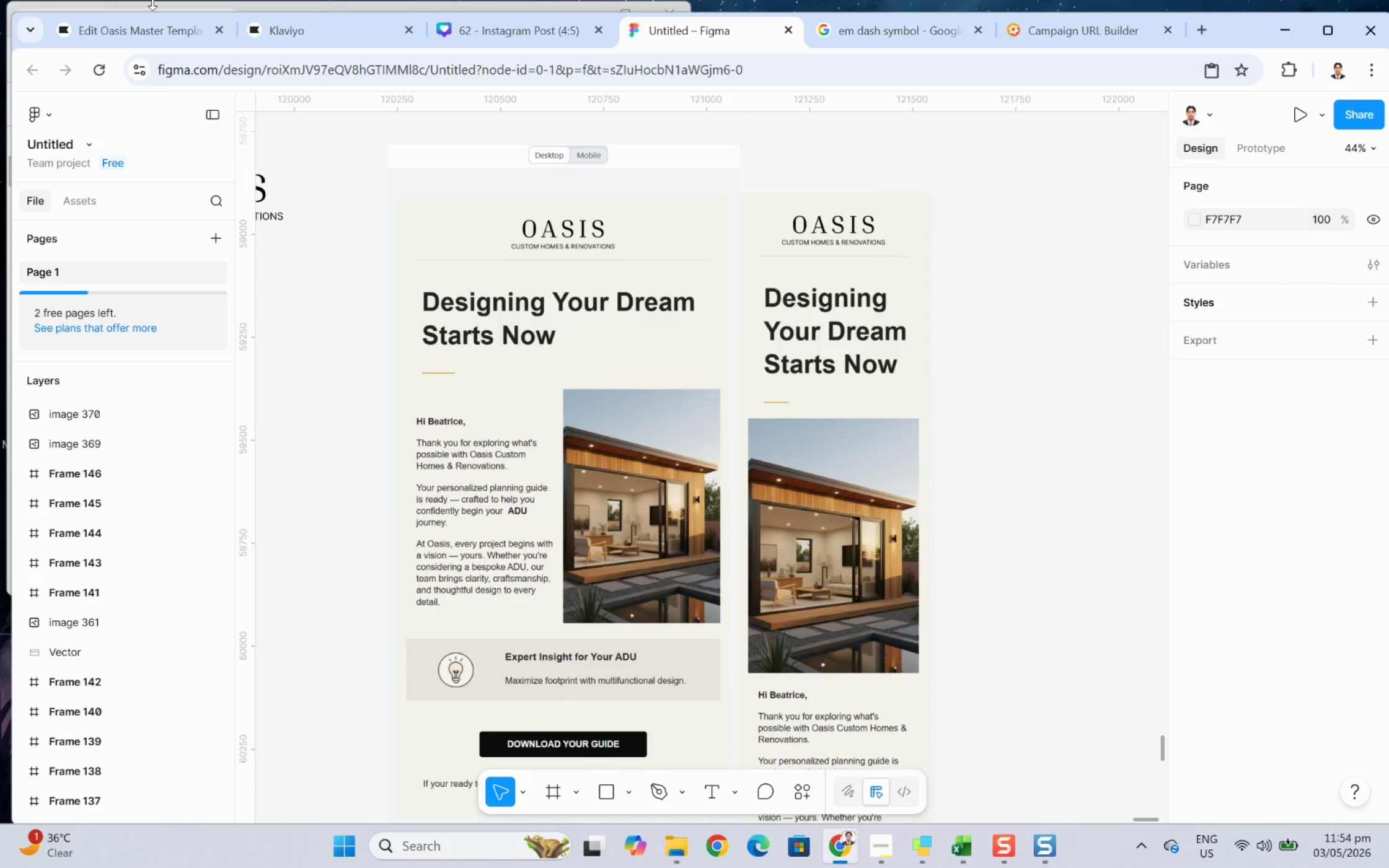 
left_click([144, 25])
 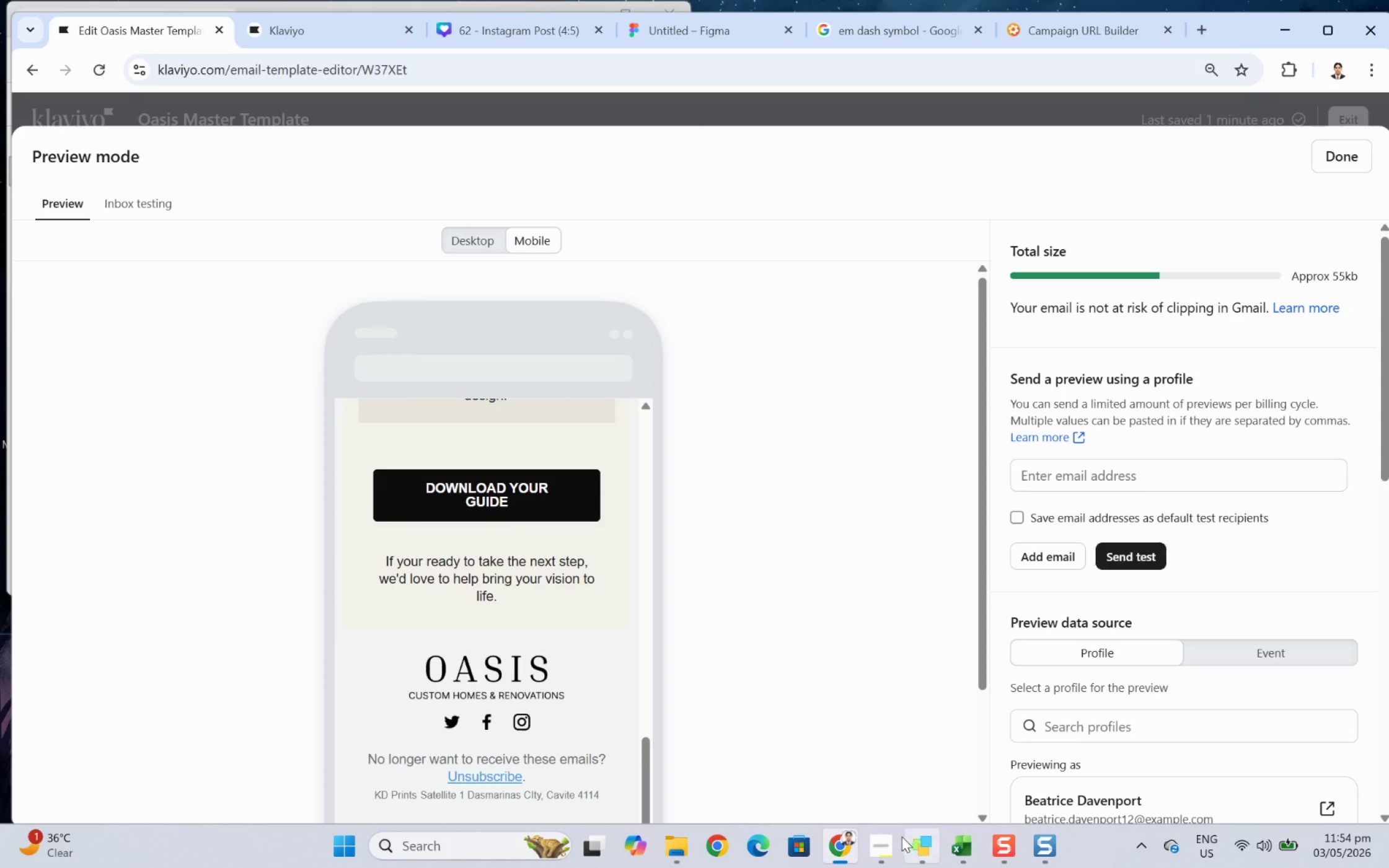 
left_click([889, 843])